 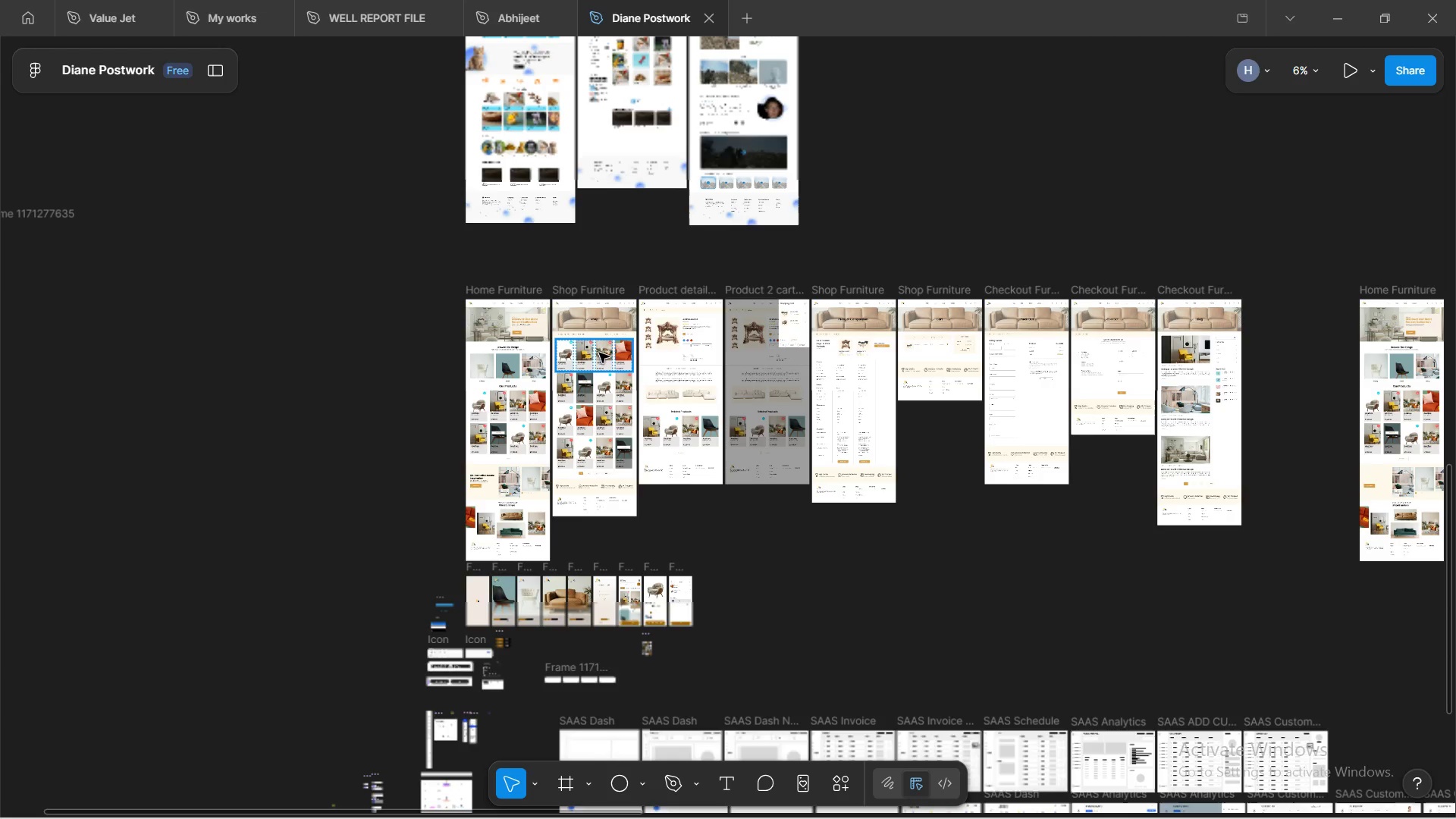 
scroll: coordinate [797, 492], scroll_direction: down, amount: 4.0
 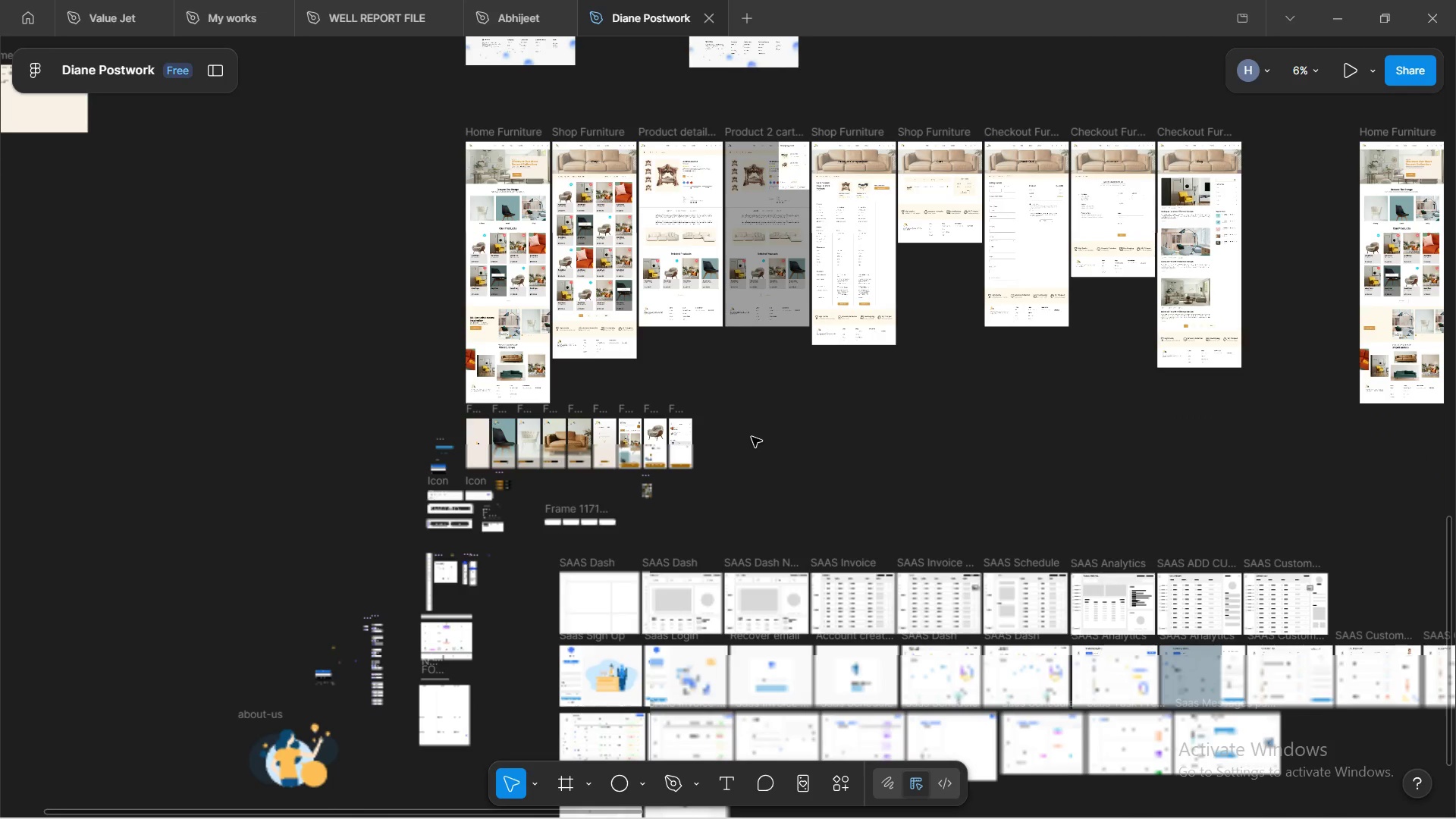 
hold_key(key=ControlLeft, duration=1.5)
 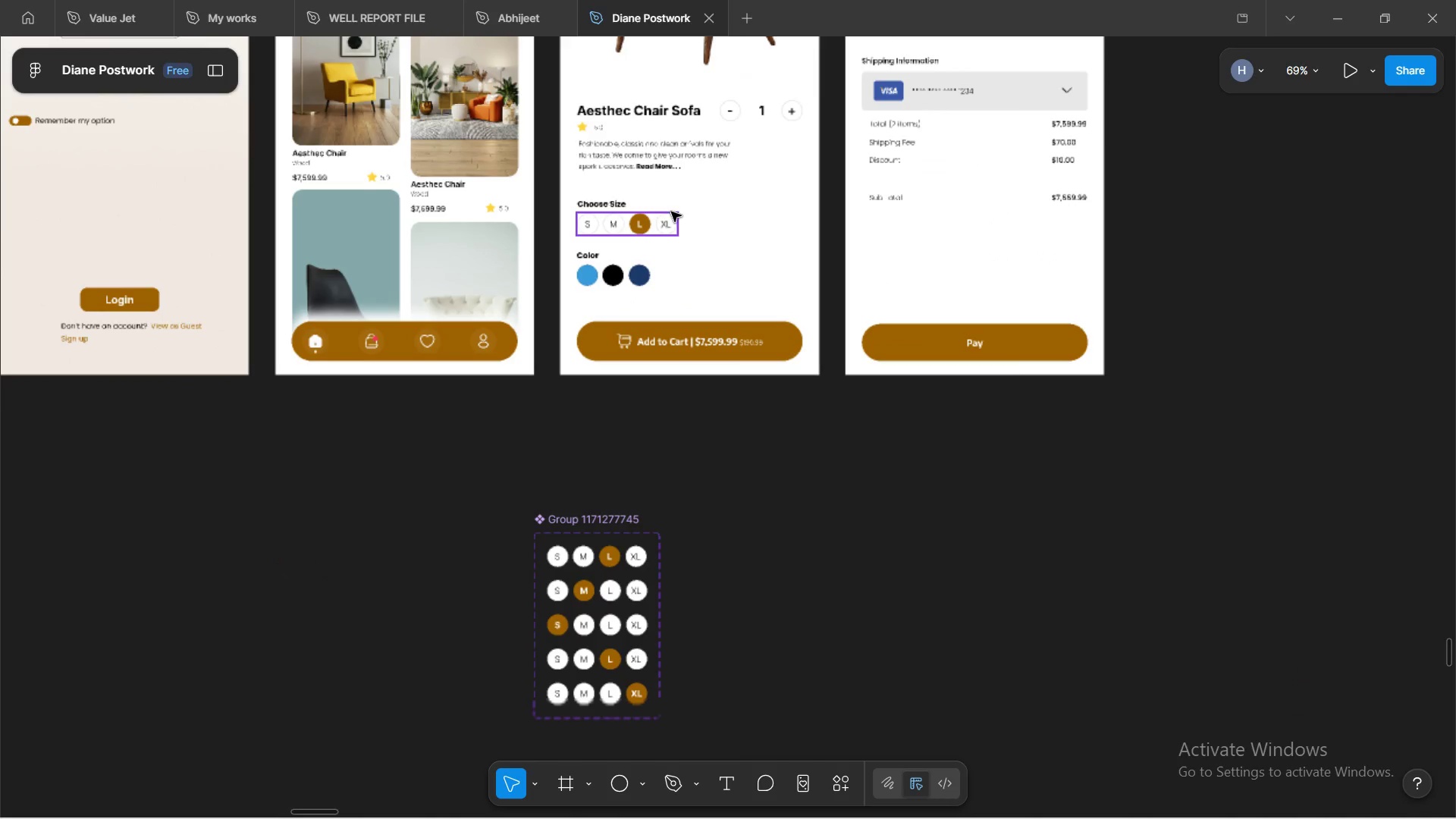 
scroll: coordinate [741, 394], scroll_direction: down, amount: 3.0
 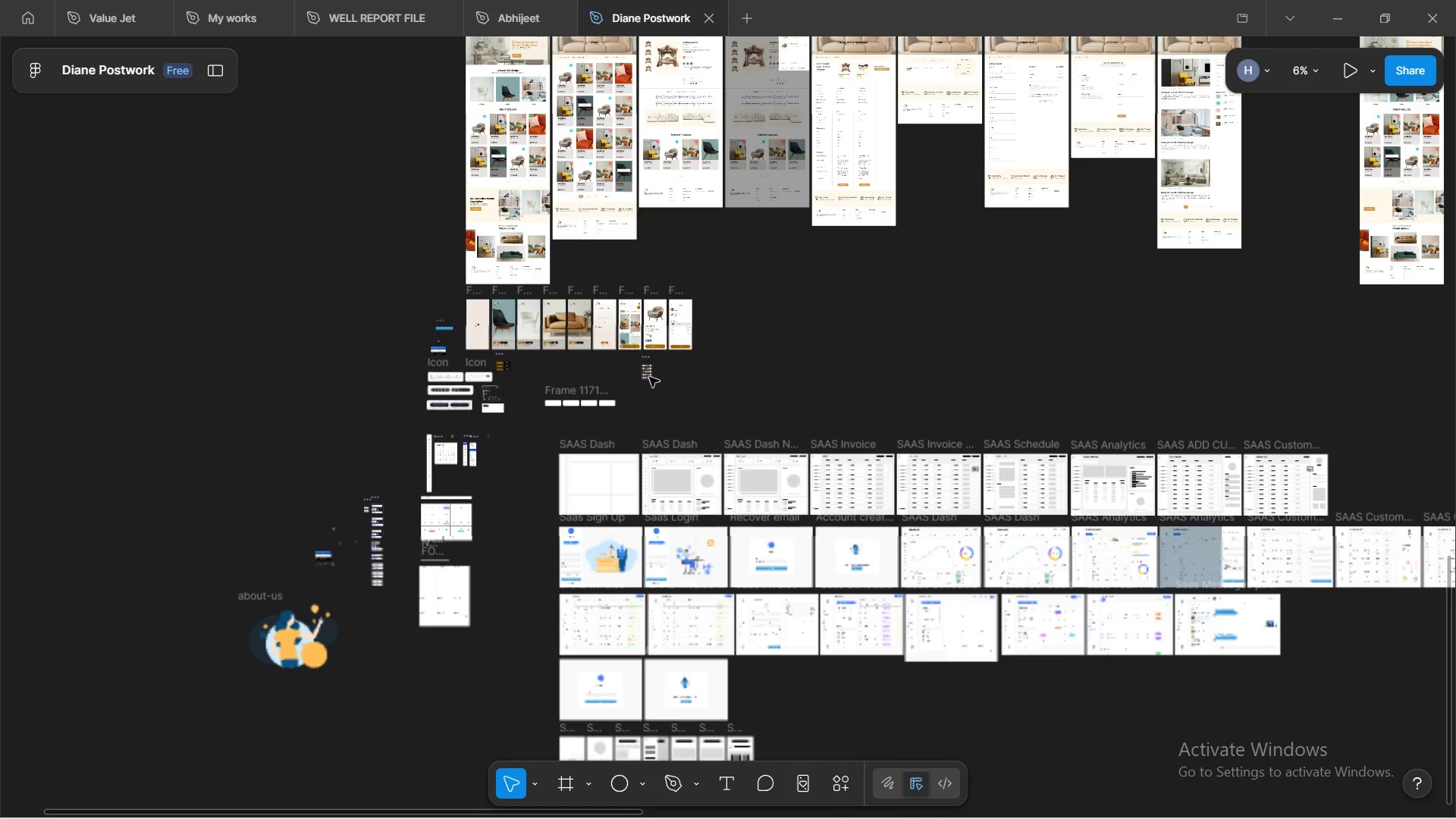 
key(Control+ControlLeft)
 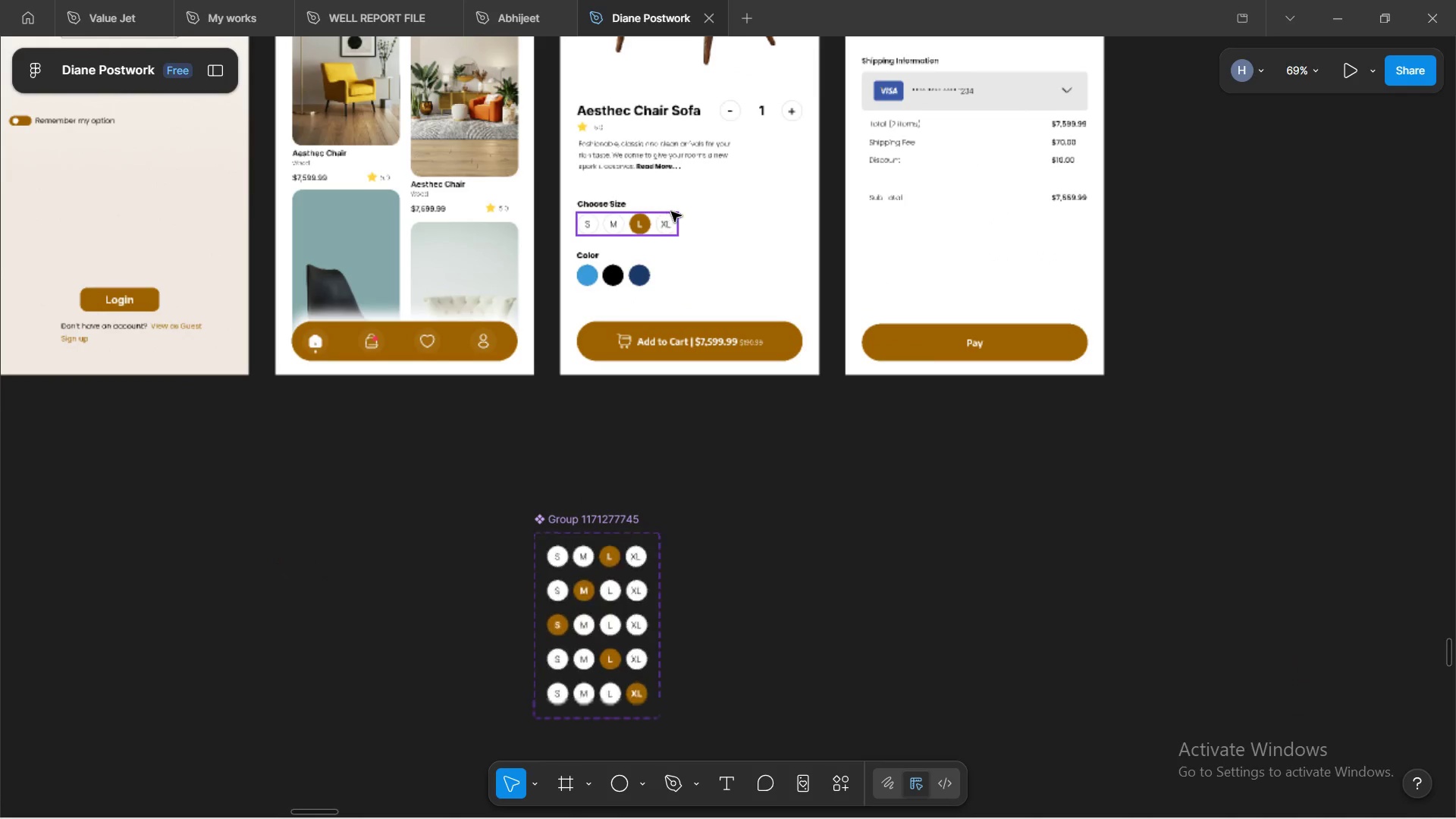 
key(Control+ControlLeft)
 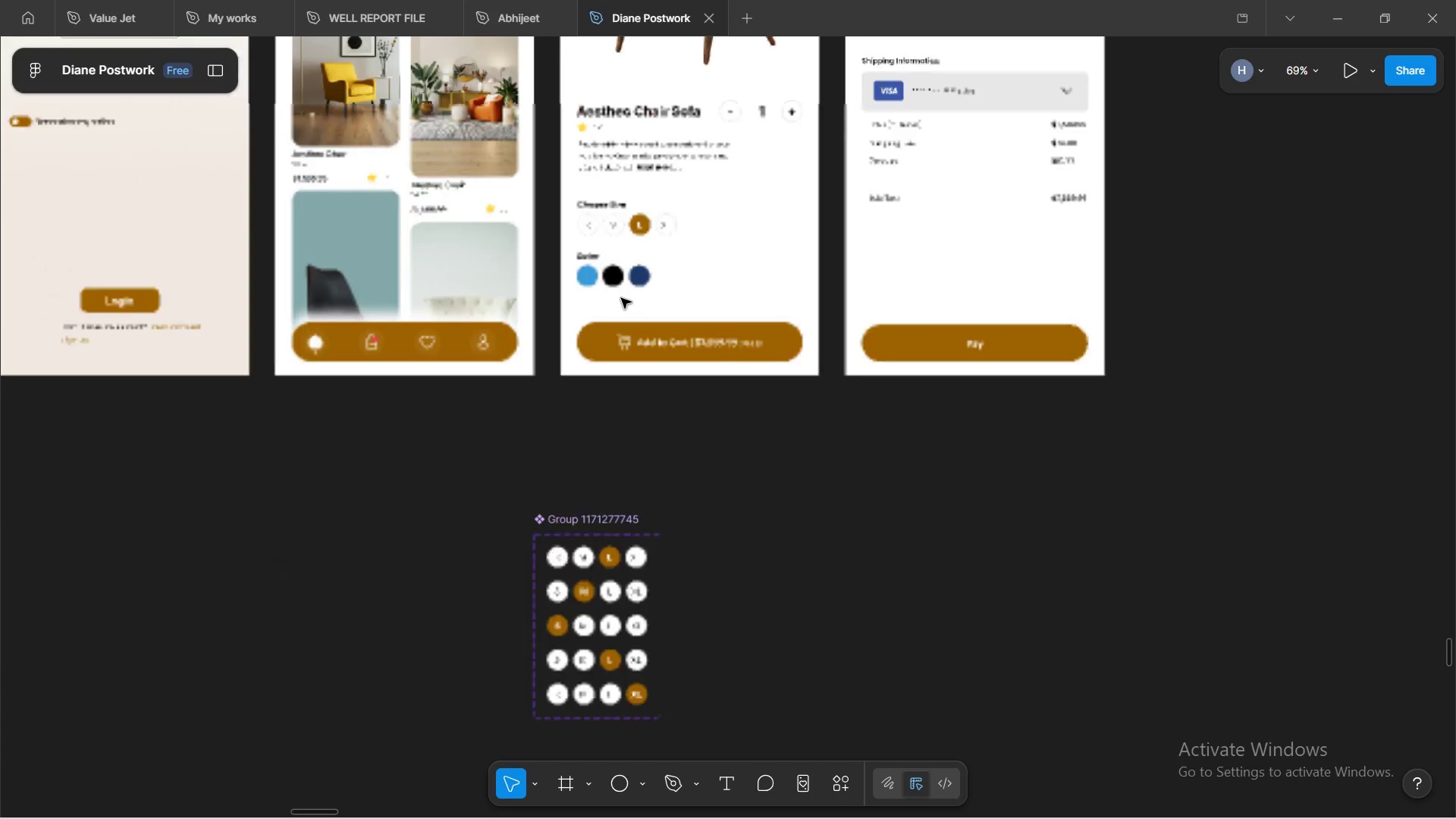 
key(Control+ControlLeft)
 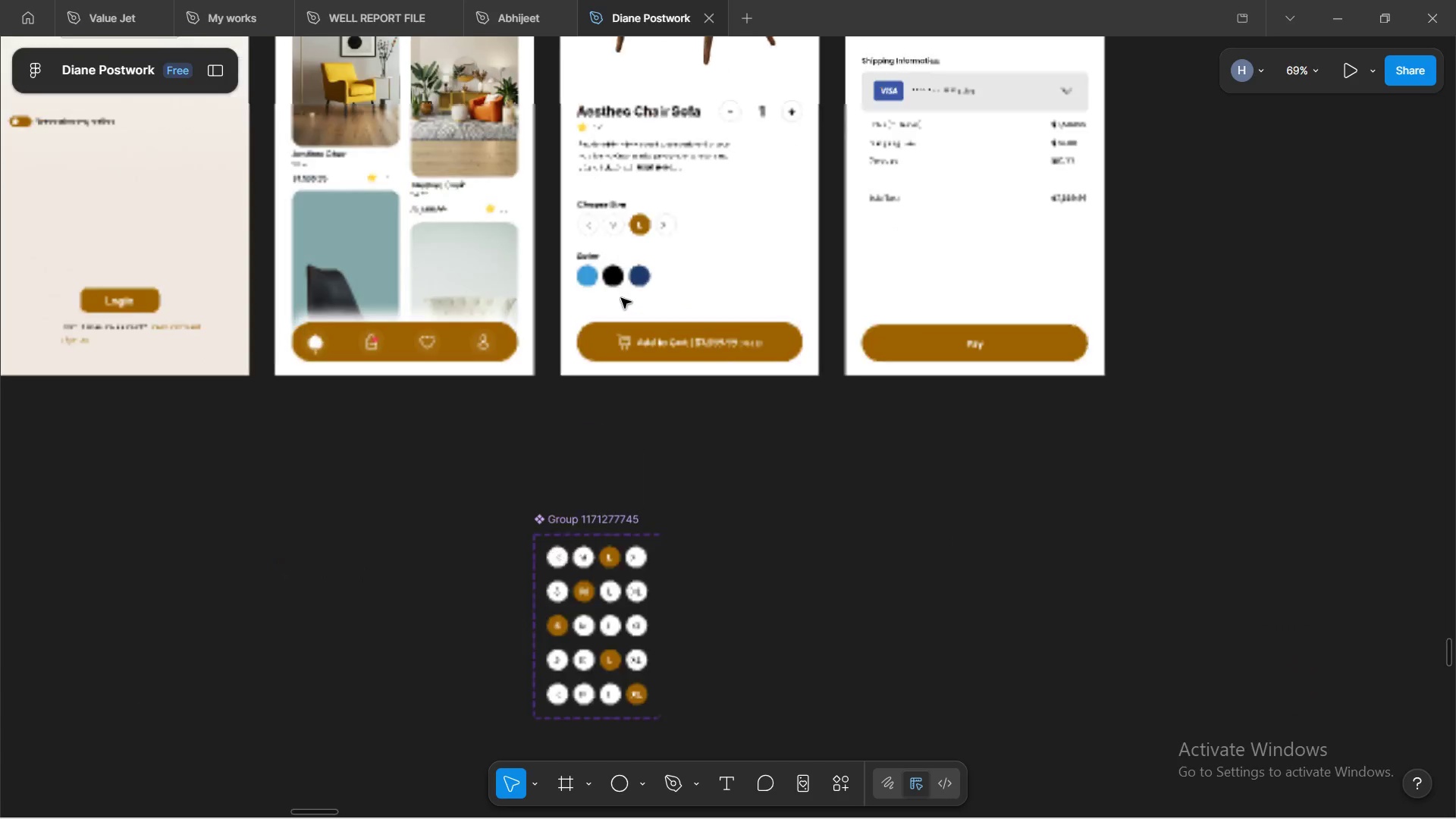 
key(Control+ControlLeft)
 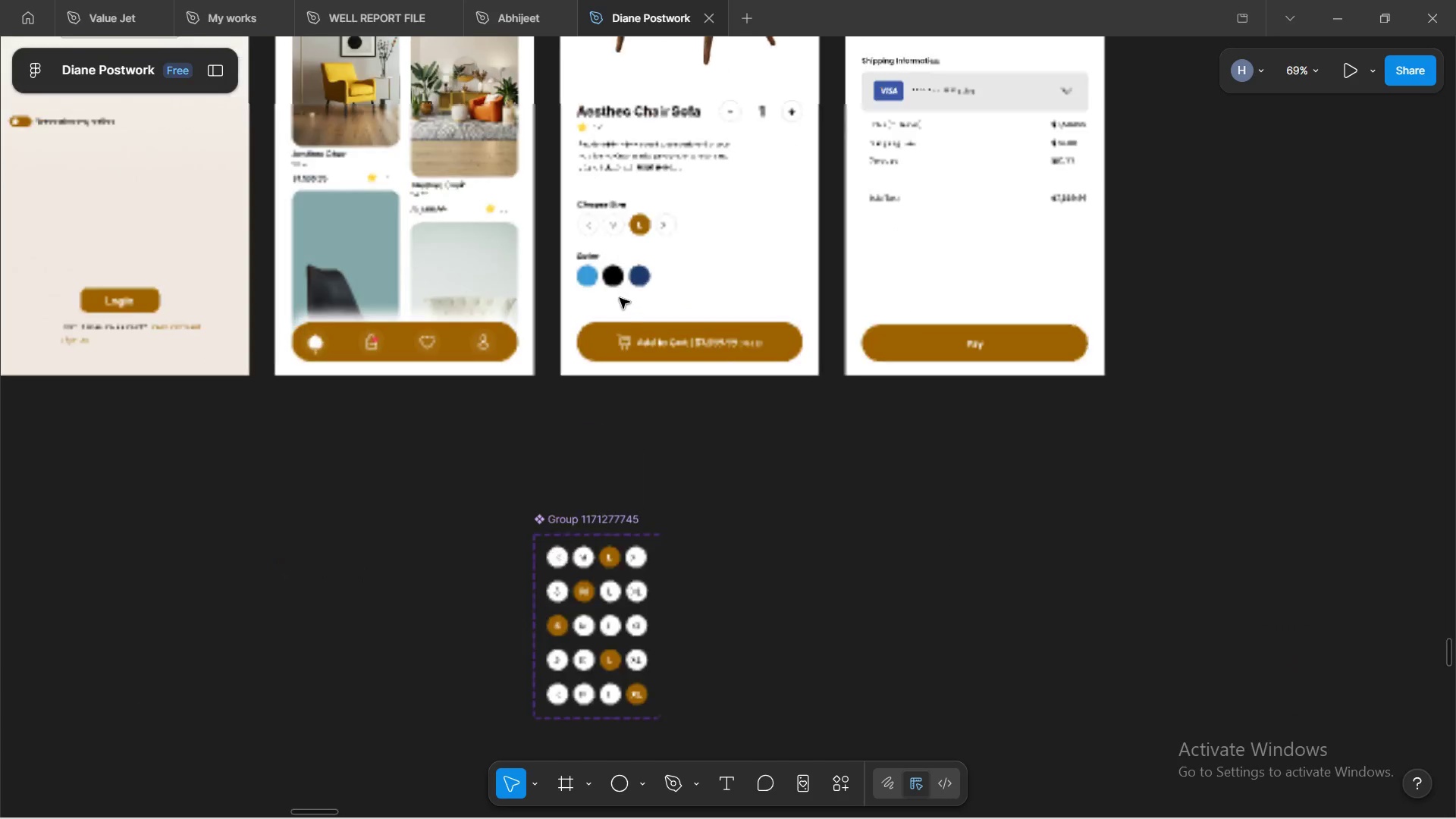 
key(Control+ControlLeft)
 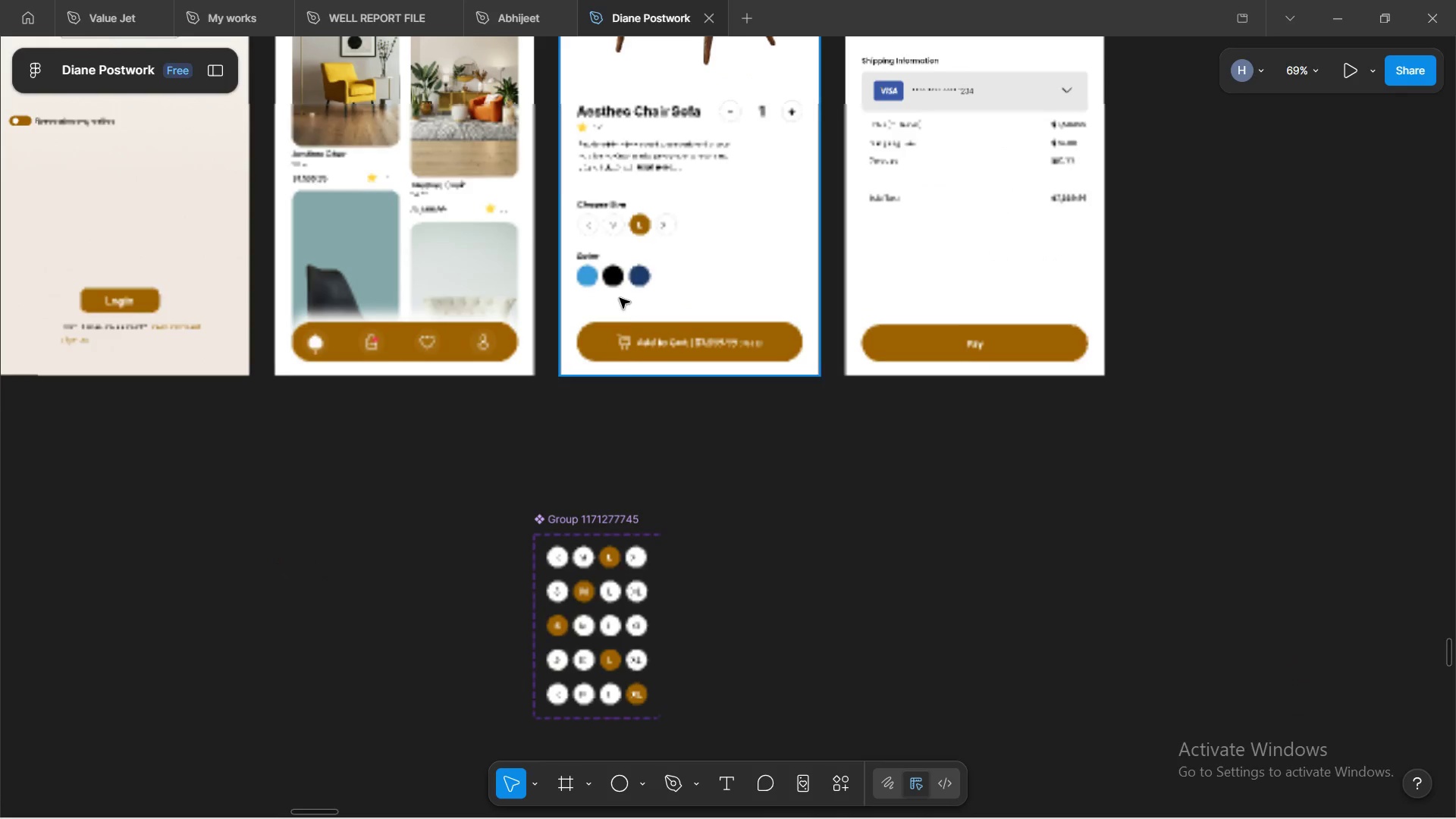 
key(Control+ControlLeft)
 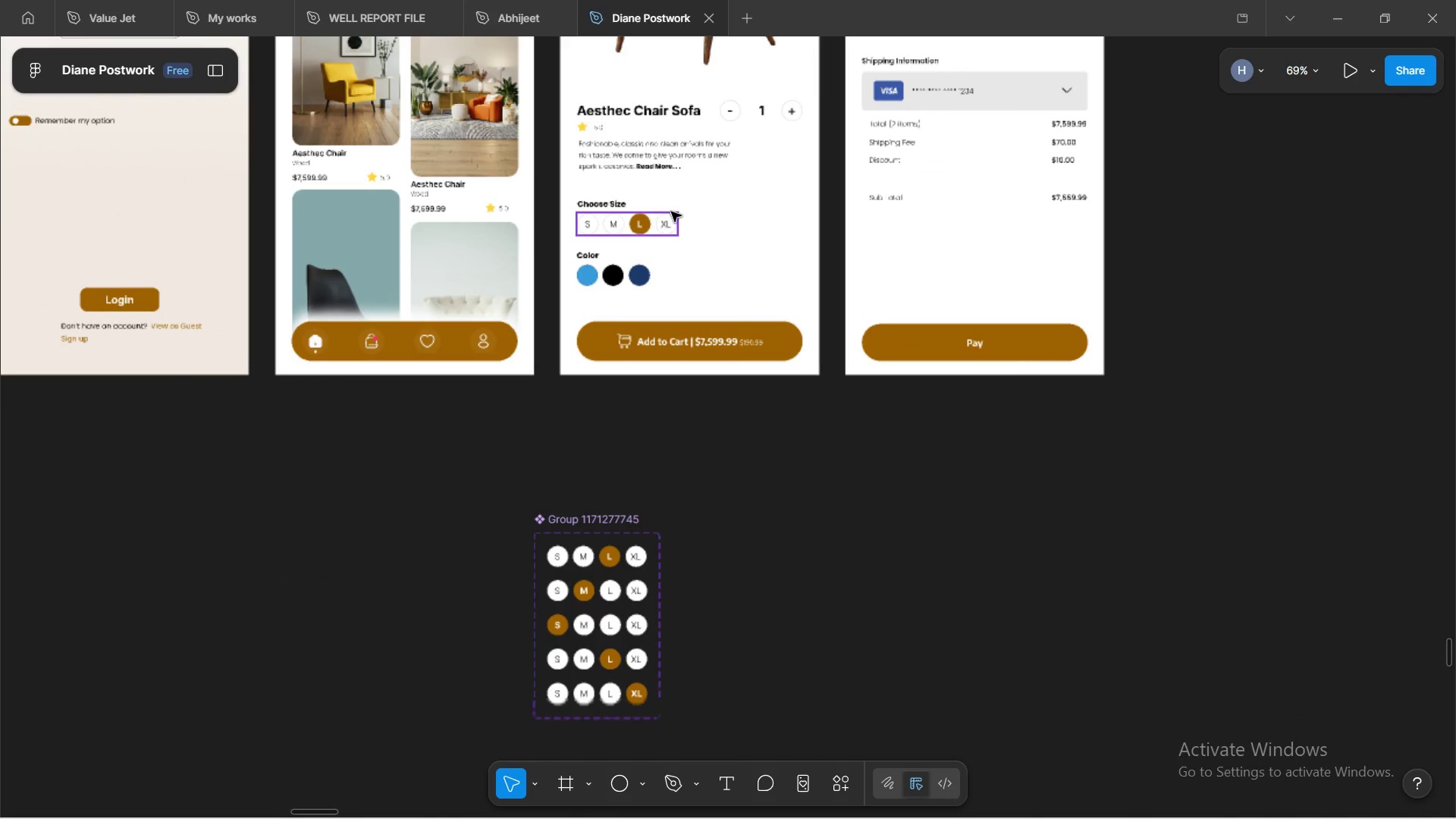 
key(Control+ControlLeft)
 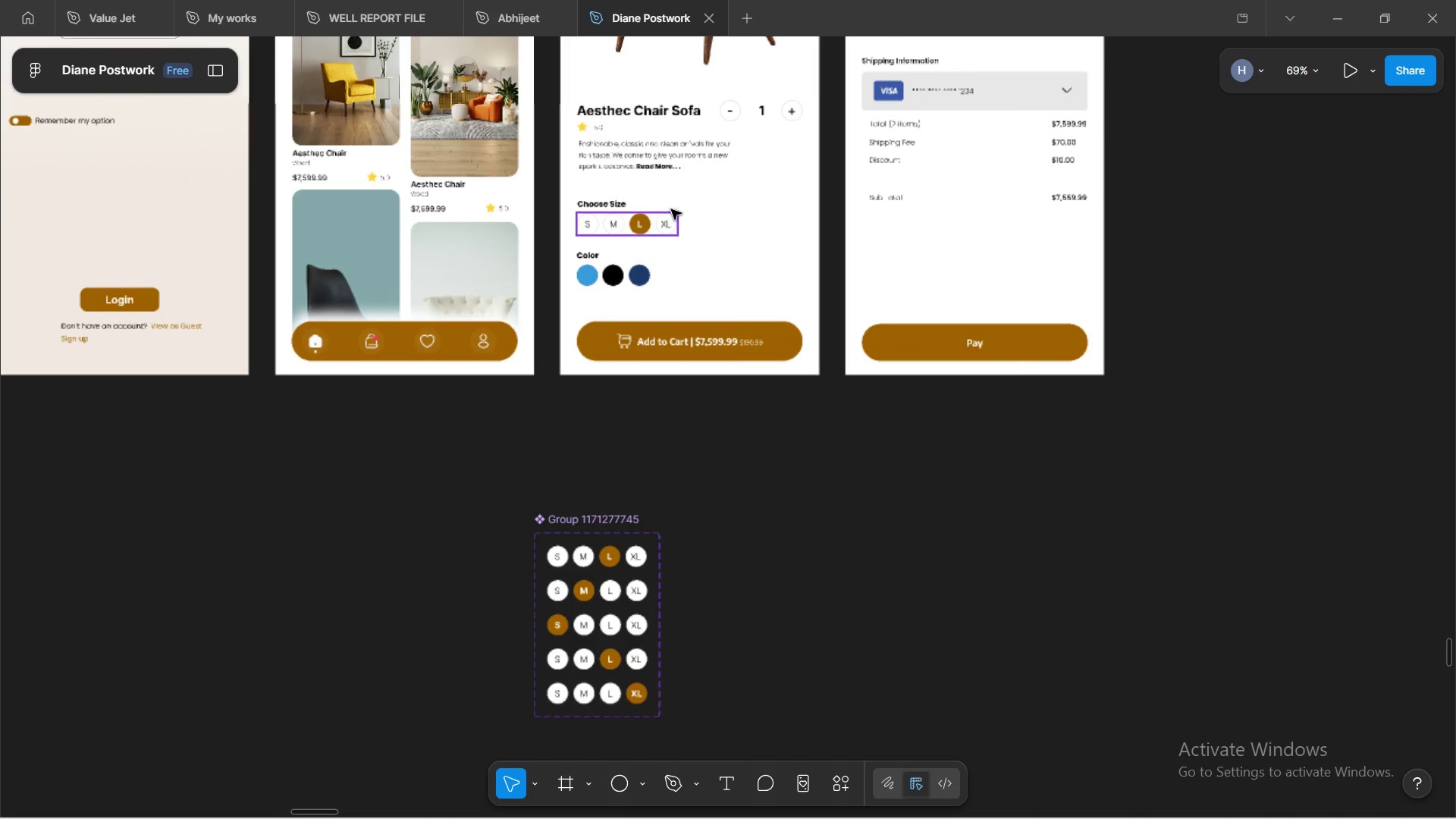 
scroll: coordinate [670, 209], scroll_direction: up, amount: 29.0
 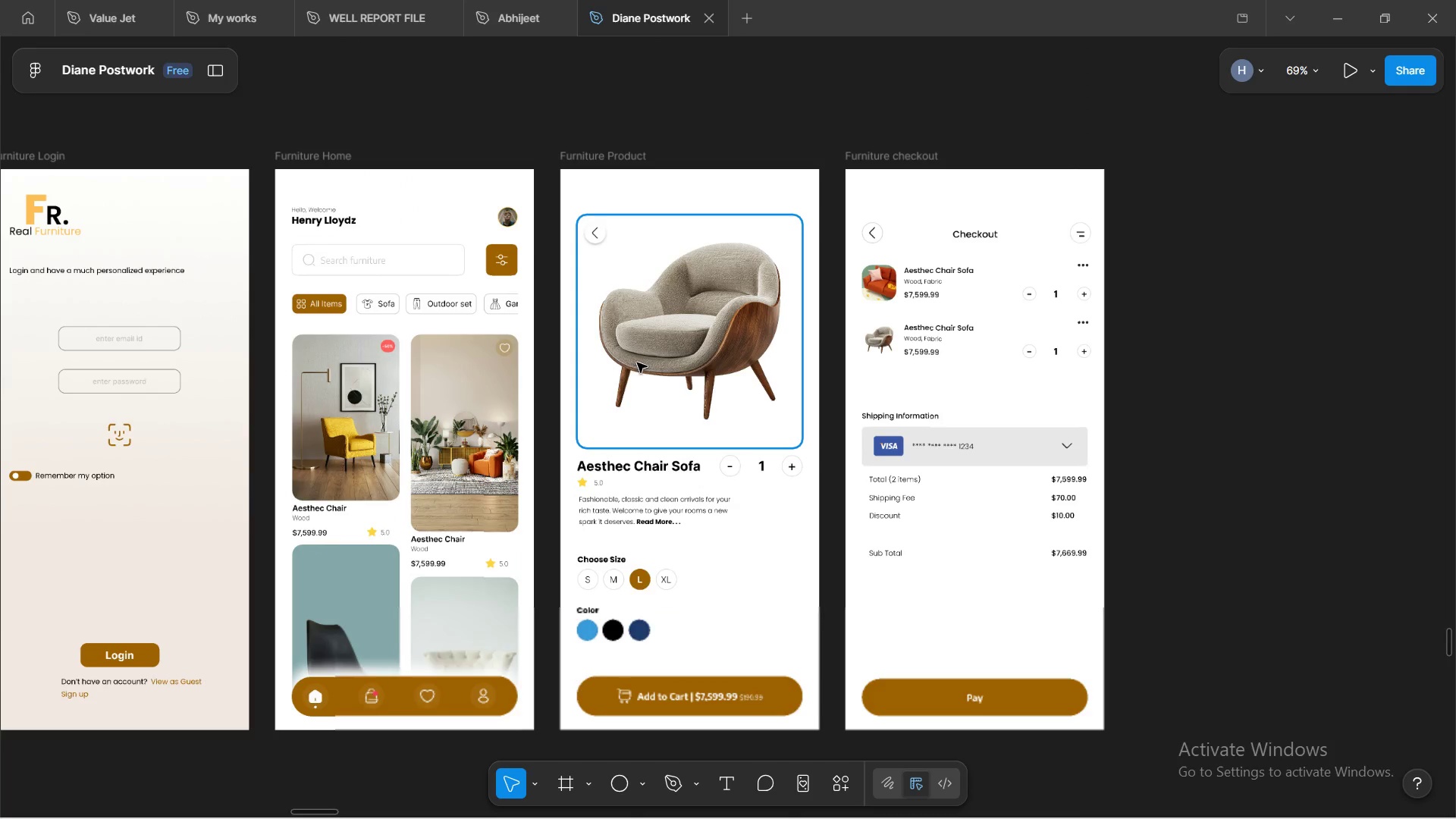 
hold_key(key=ShiftLeft, duration=1.55)
hold_key(key=ShiftLeft, duration=1.28)
scroll: coordinate [643, 347], scroll_direction: up, amount: 40.0
 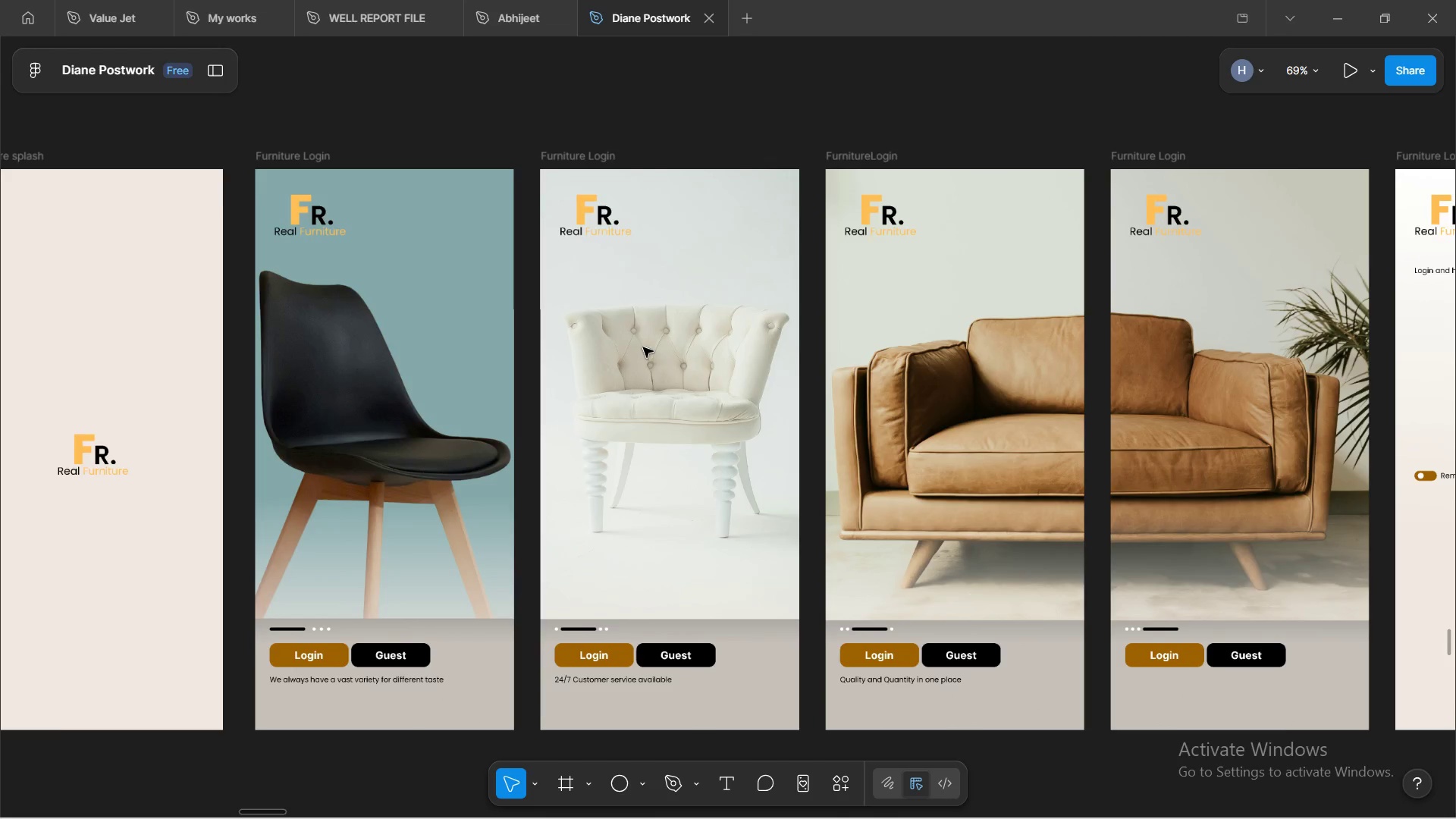 
hold_key(key=ControlLeft, duration=0.97)
scroll: coordinate [646, 345], scroll_direction: down, amount: 10.0
 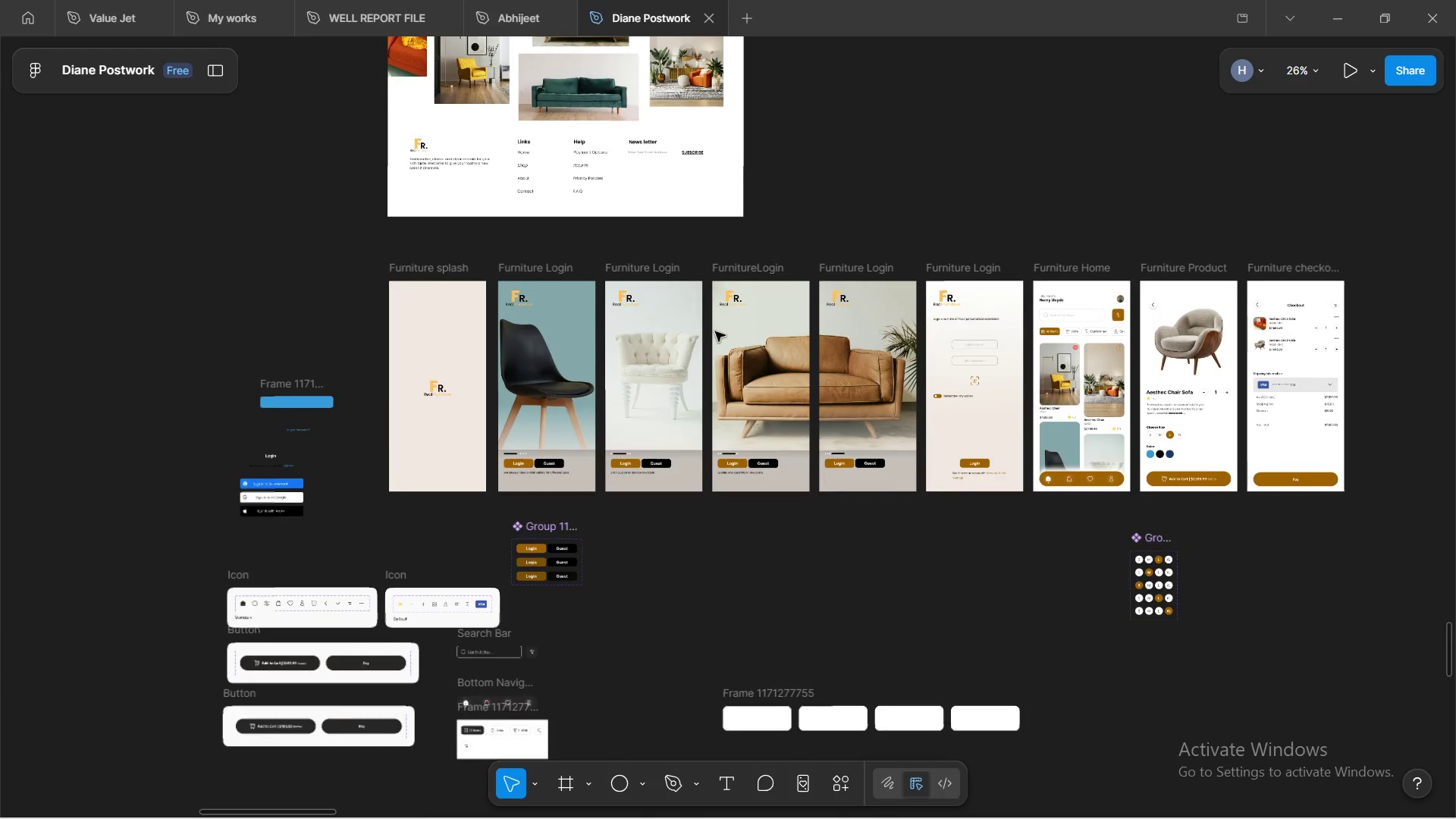 
scroll: coordinate [695, 326], scroll_direction: up, amount: 30.0
 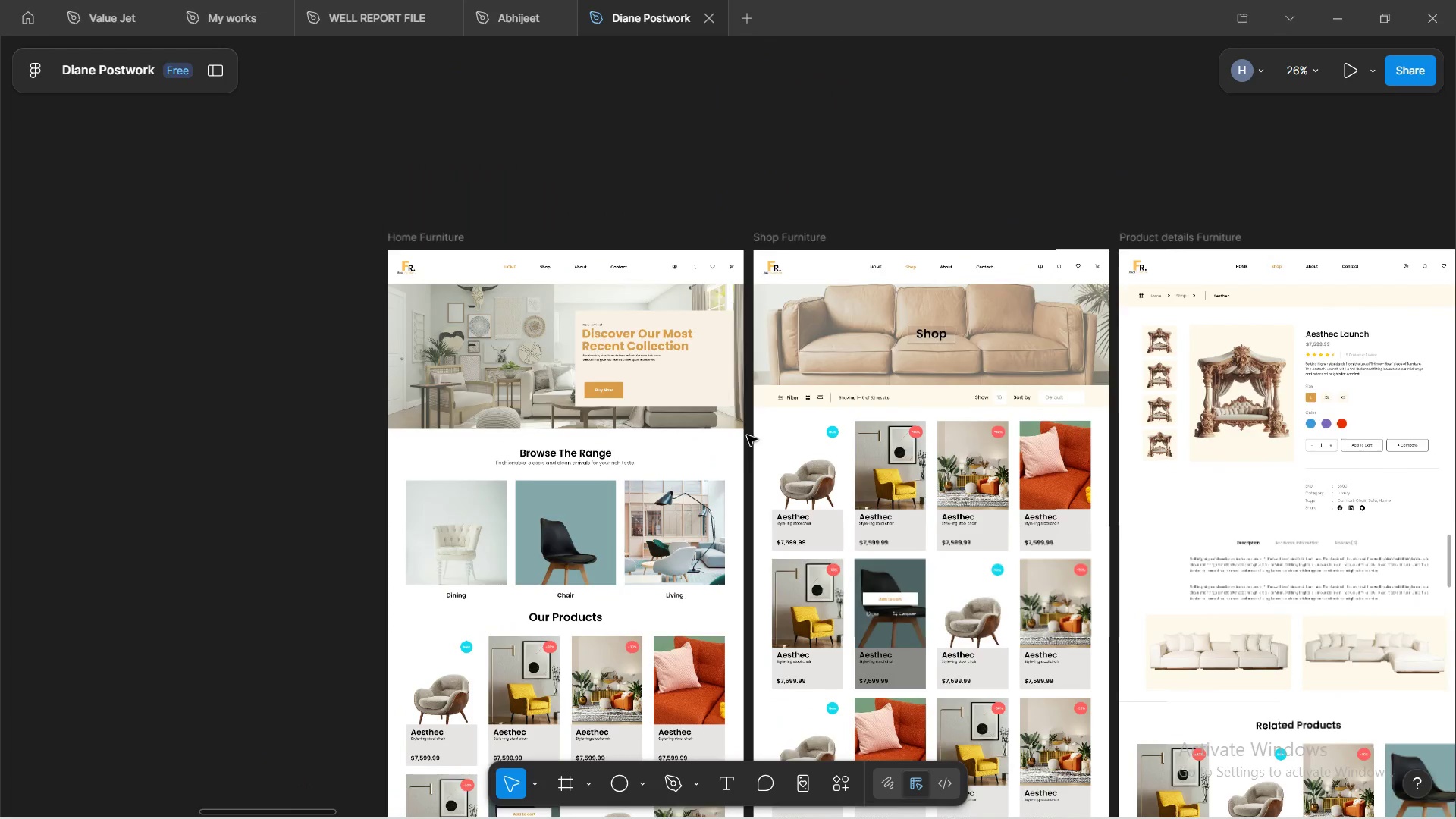 
scroll: coordinate [723, 416], scroll_direction: down, amount: 7.0
 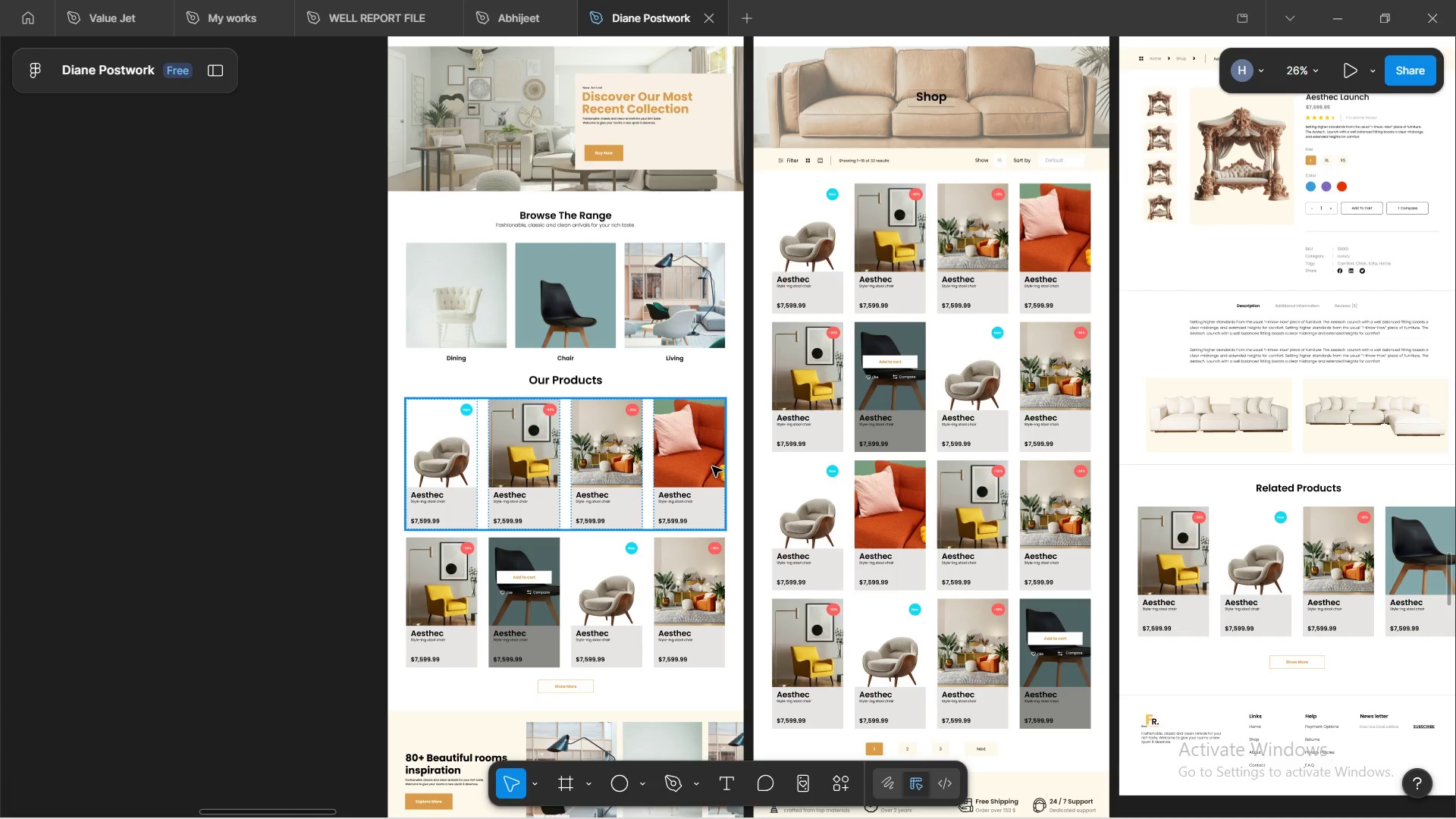 
wait(15.33)
 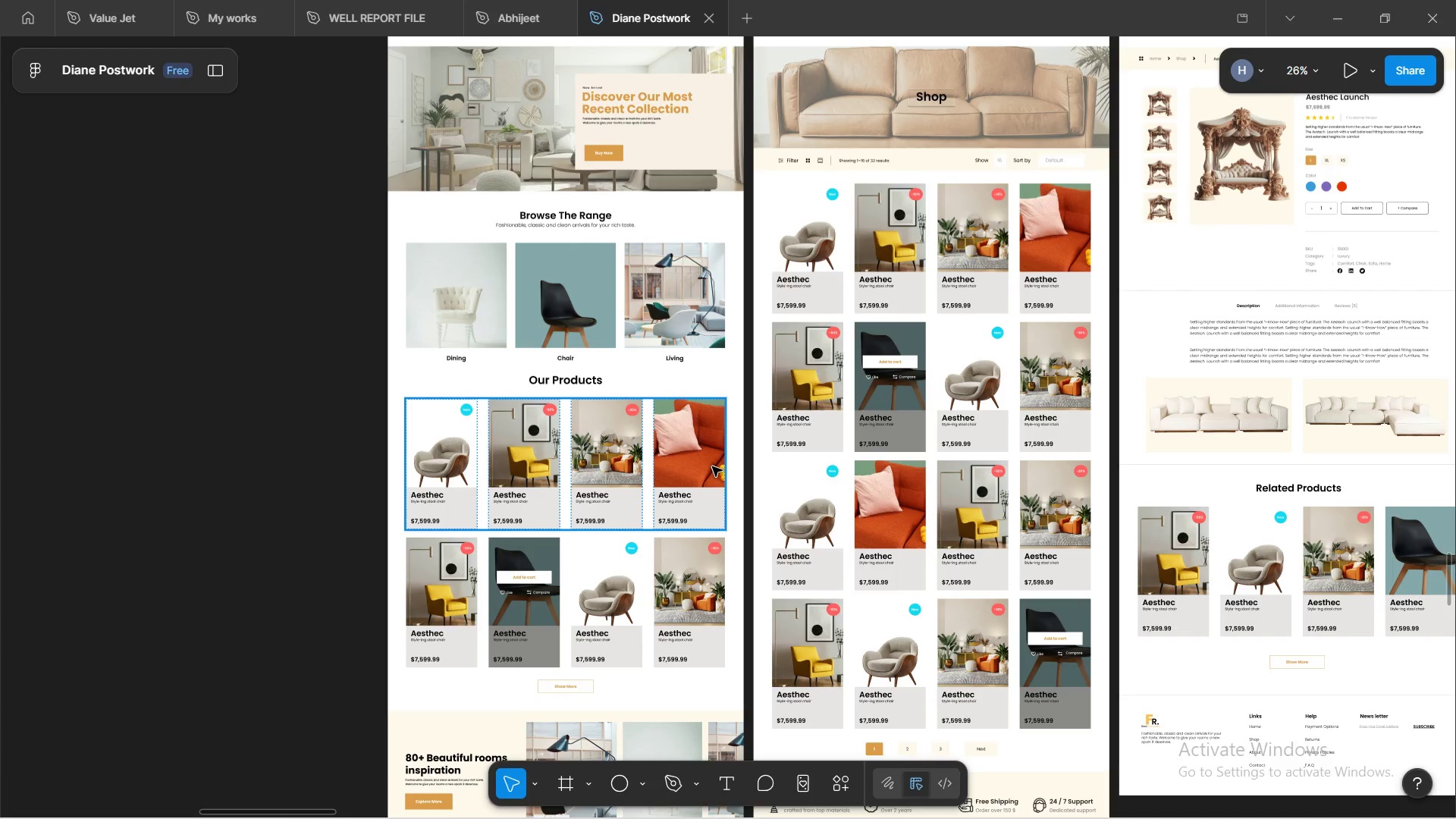 
hold_key(key=ControlLeft, duration=0.38)
scroll: coordinate [764, 446], scroll_direction: down, amount: 3.0
 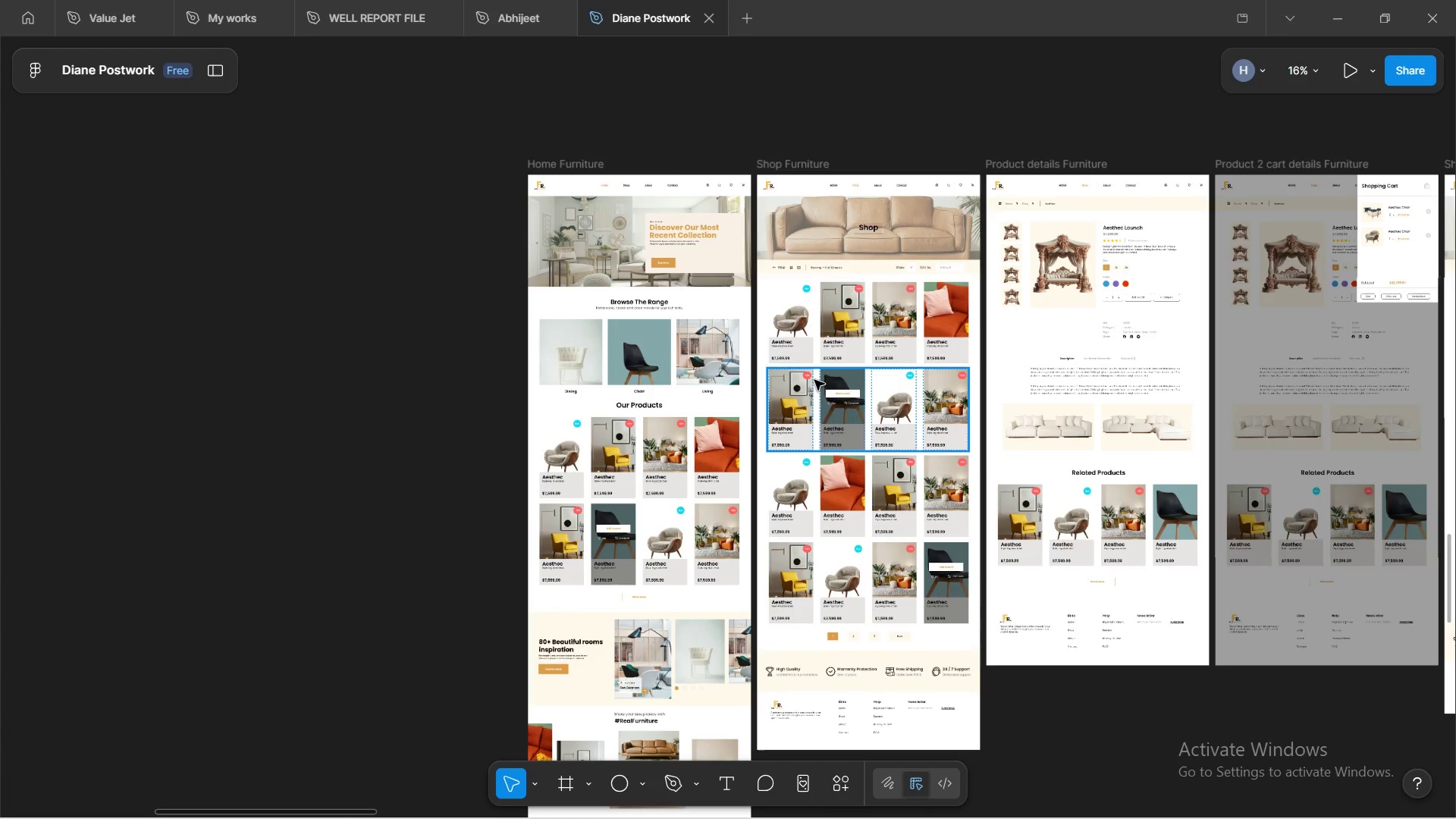 
mouse_move([858, 363])
 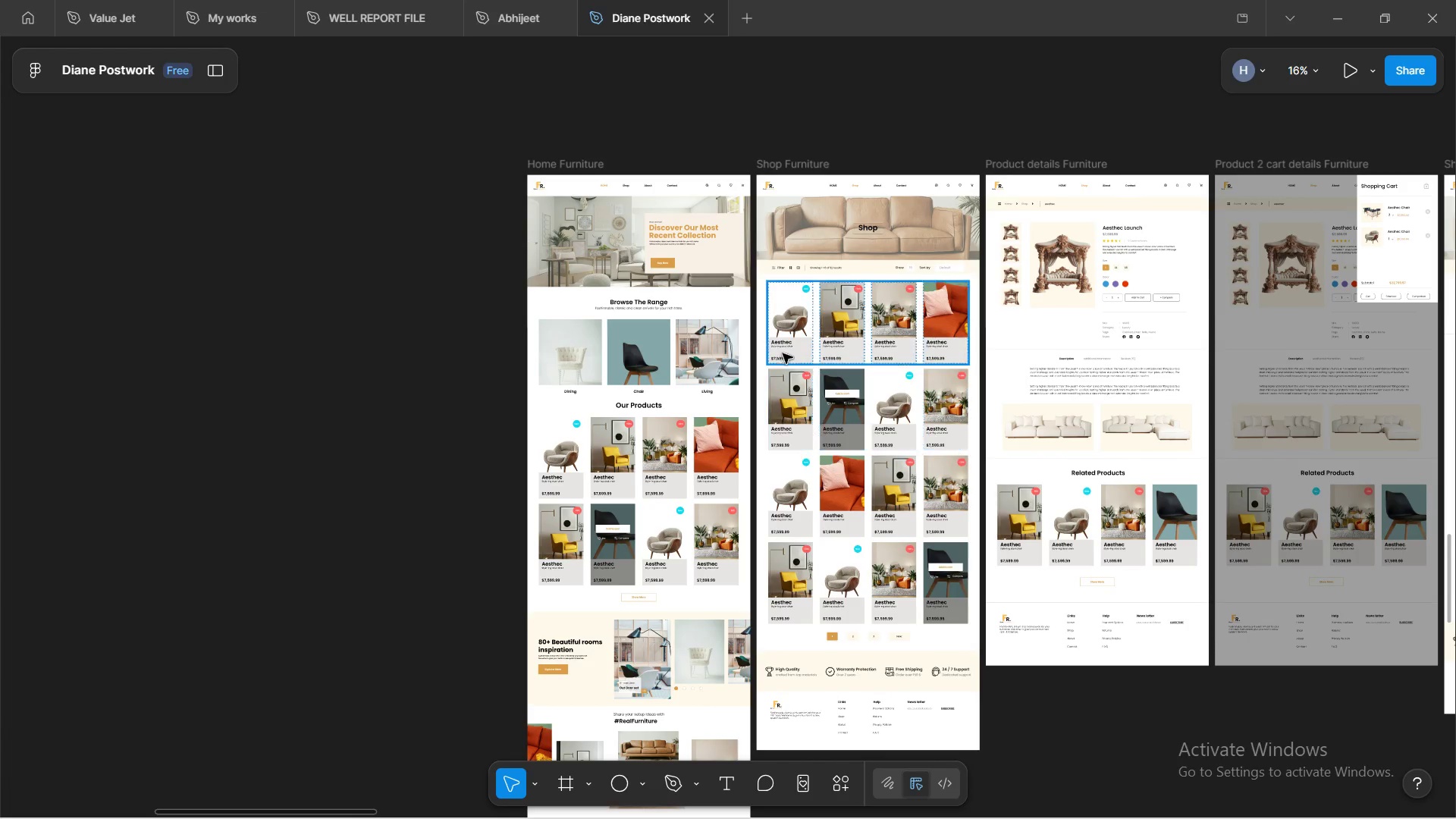 
hold_key(key=ControlLeft, duration=0.66)
scroll: coordinate [789, 347], scroll_direction: down, amount: 3.0
 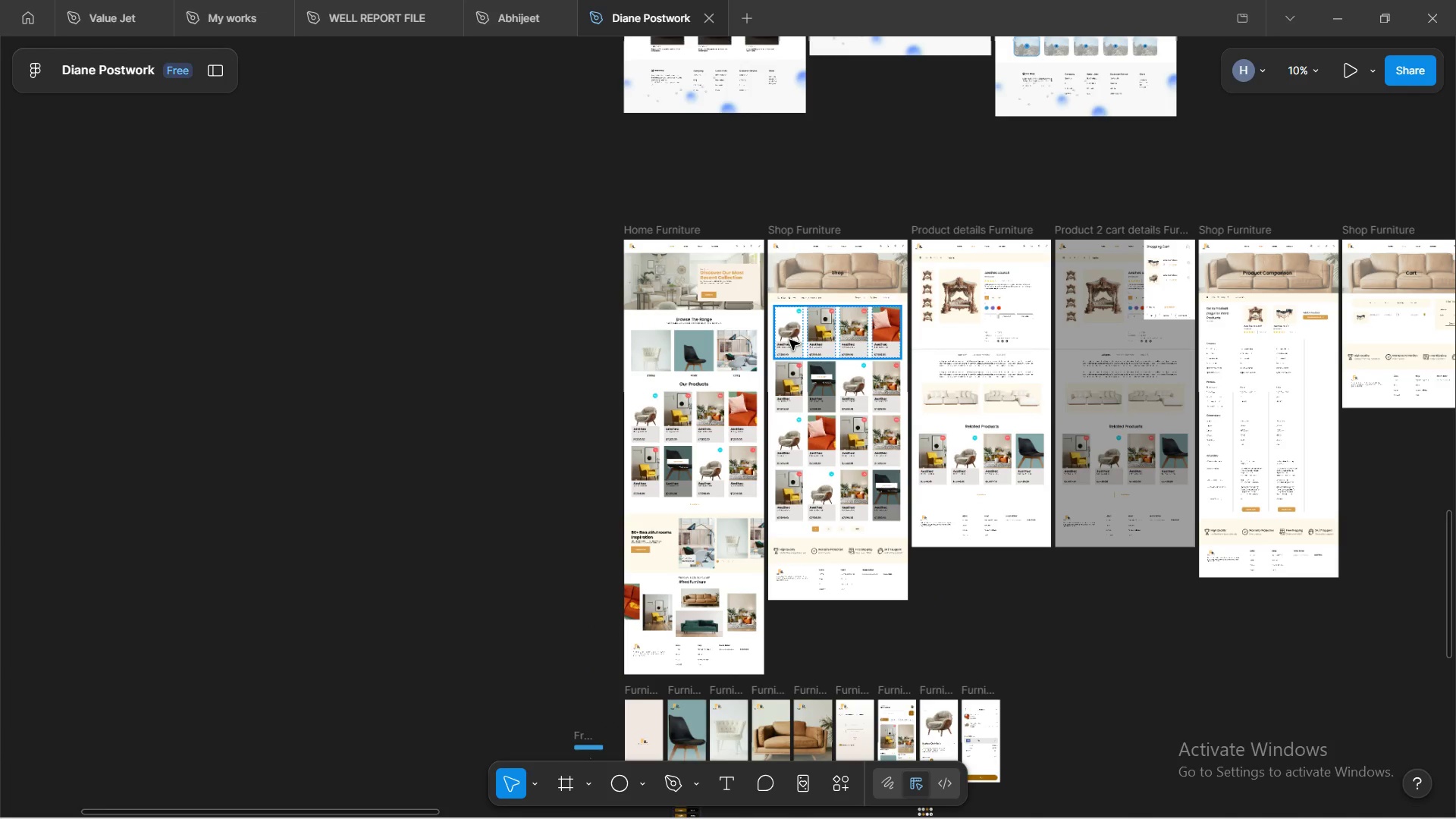 
hold_key(key=ShiftLeft, duration=1.52)
scroll: coordinate [789, 340], scroll_direction: up, amount: 4.0
 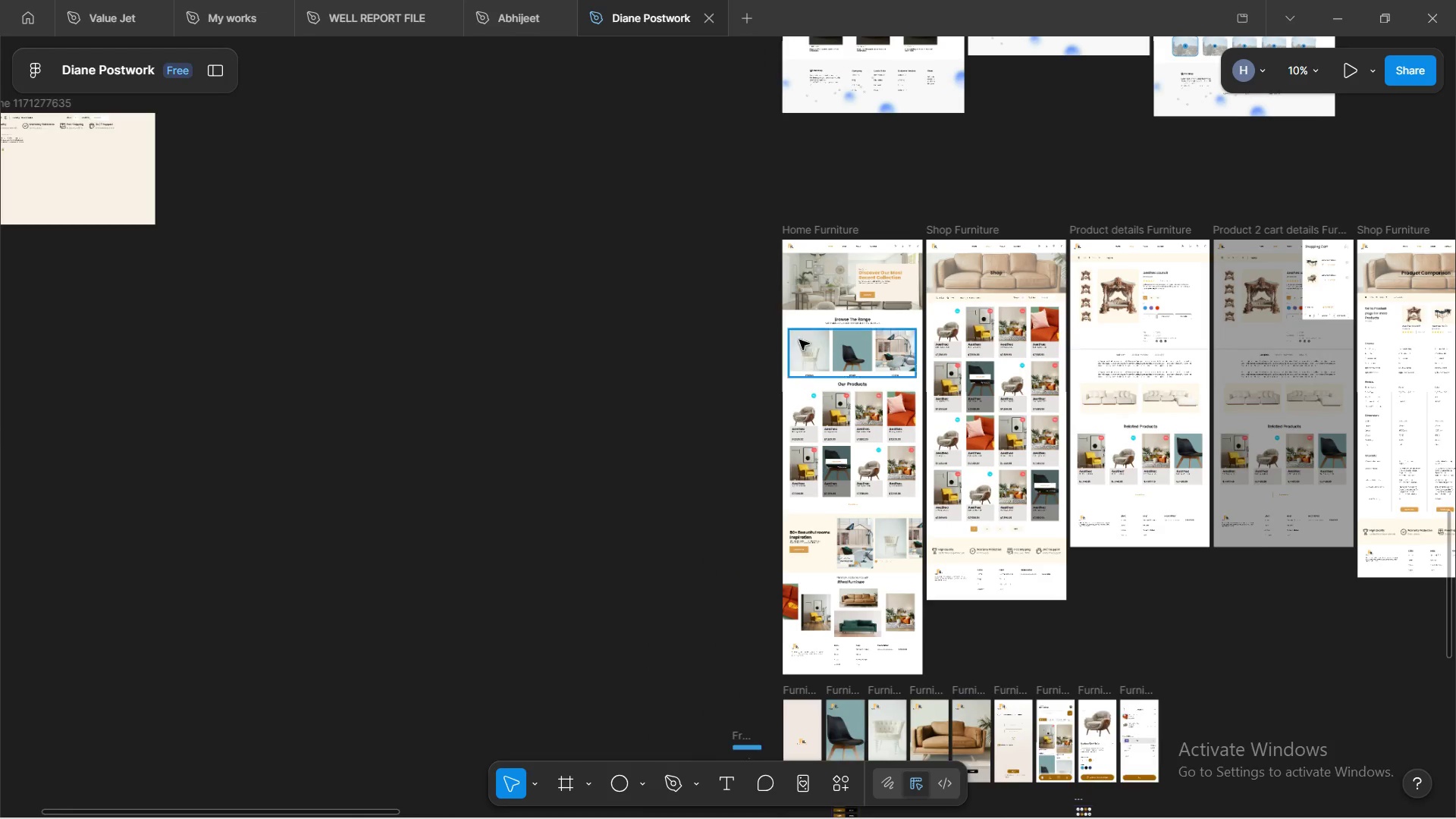 
hold_key(key=ShiftLeft, duration=1.52)
hold_key(key=ShiftLeft, duration=1.14)
hold_key(key=ControlLeft, duration=1.33)
scroll: coordinate [852, 299], scroll_direction: down, amount: 38.0
 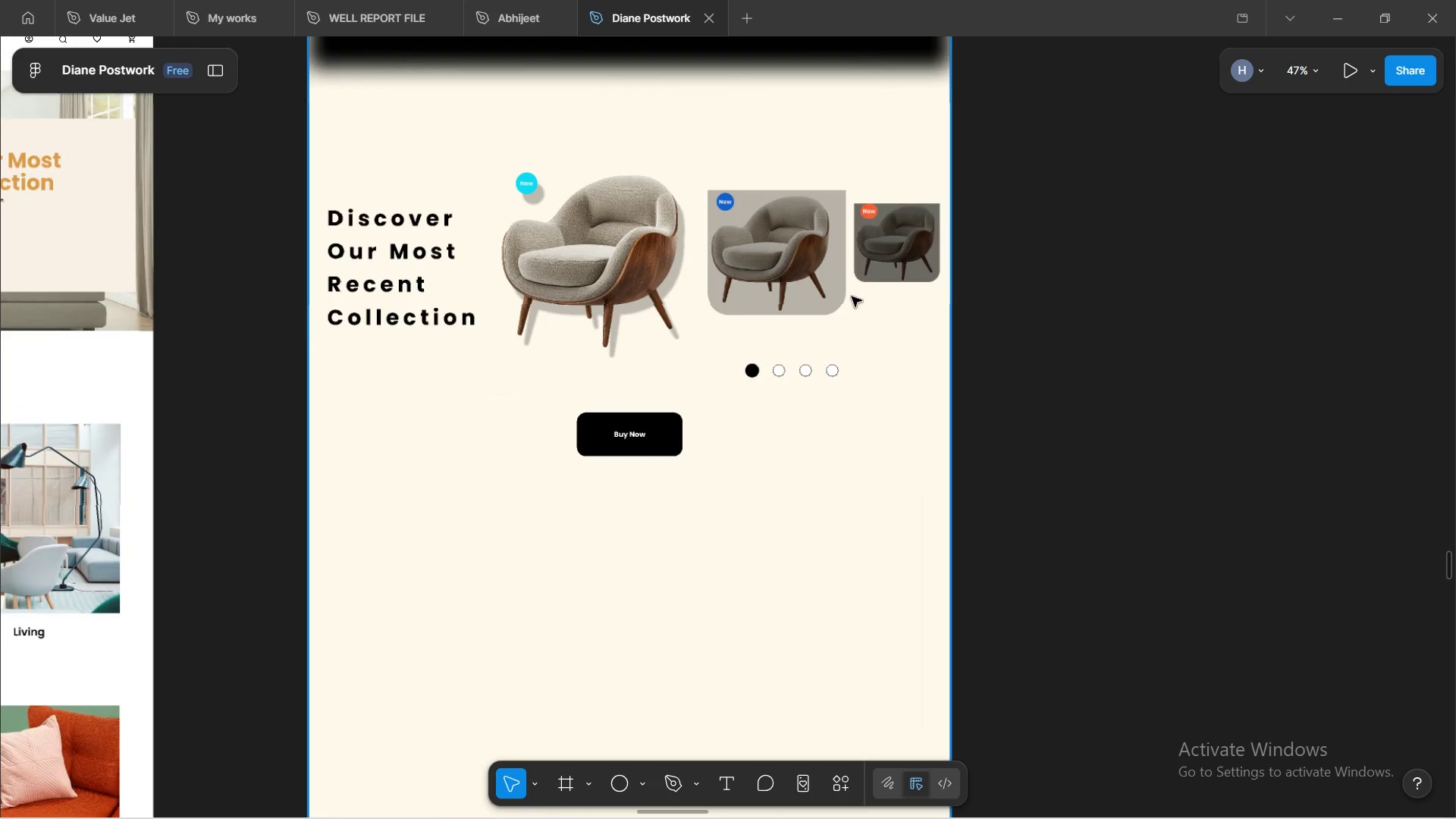 
scroll: coordinate [1094, 284], scroll_direction: up, amount: 4.0
 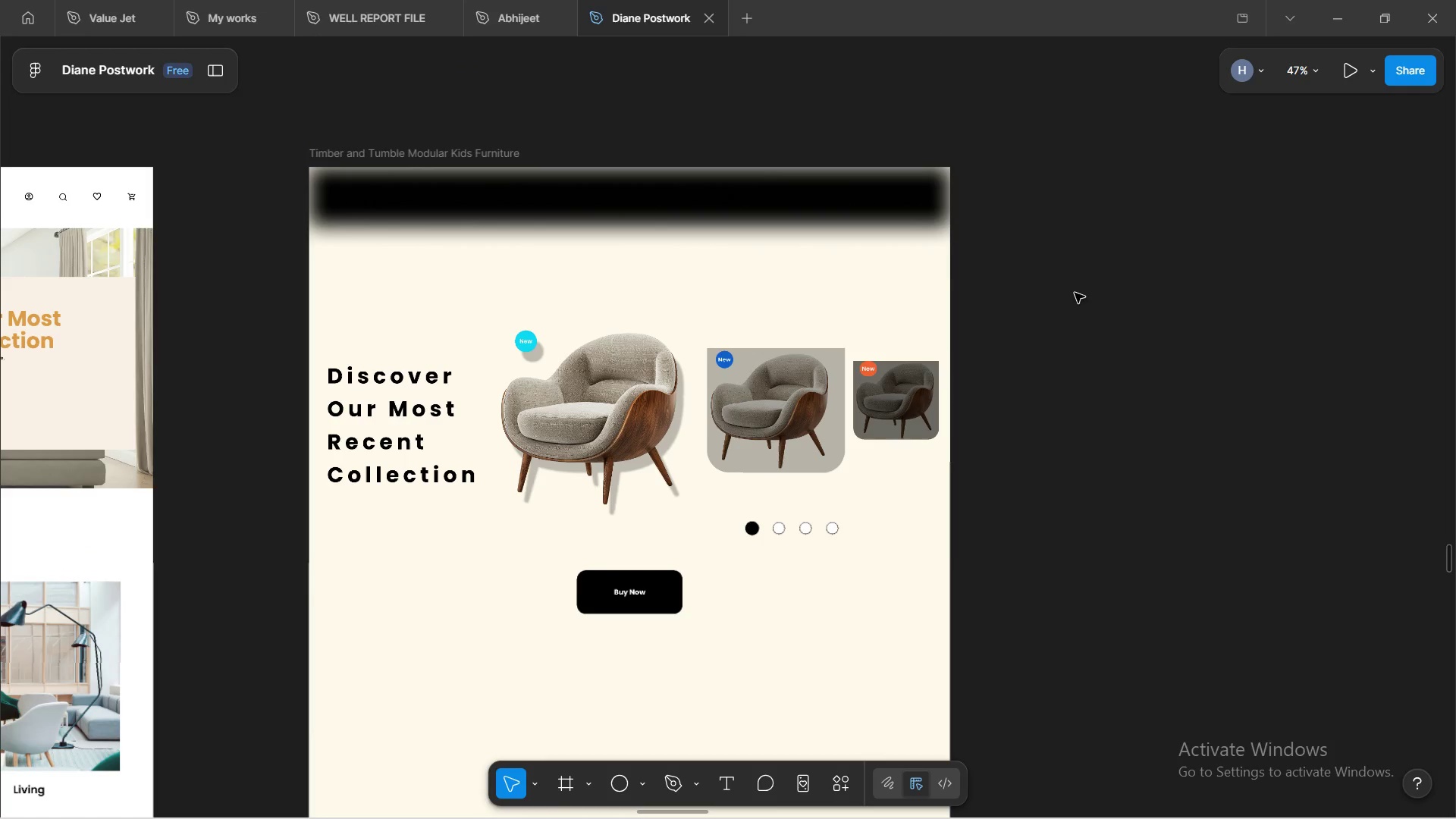 
key(Shift+ShiftLeft)
 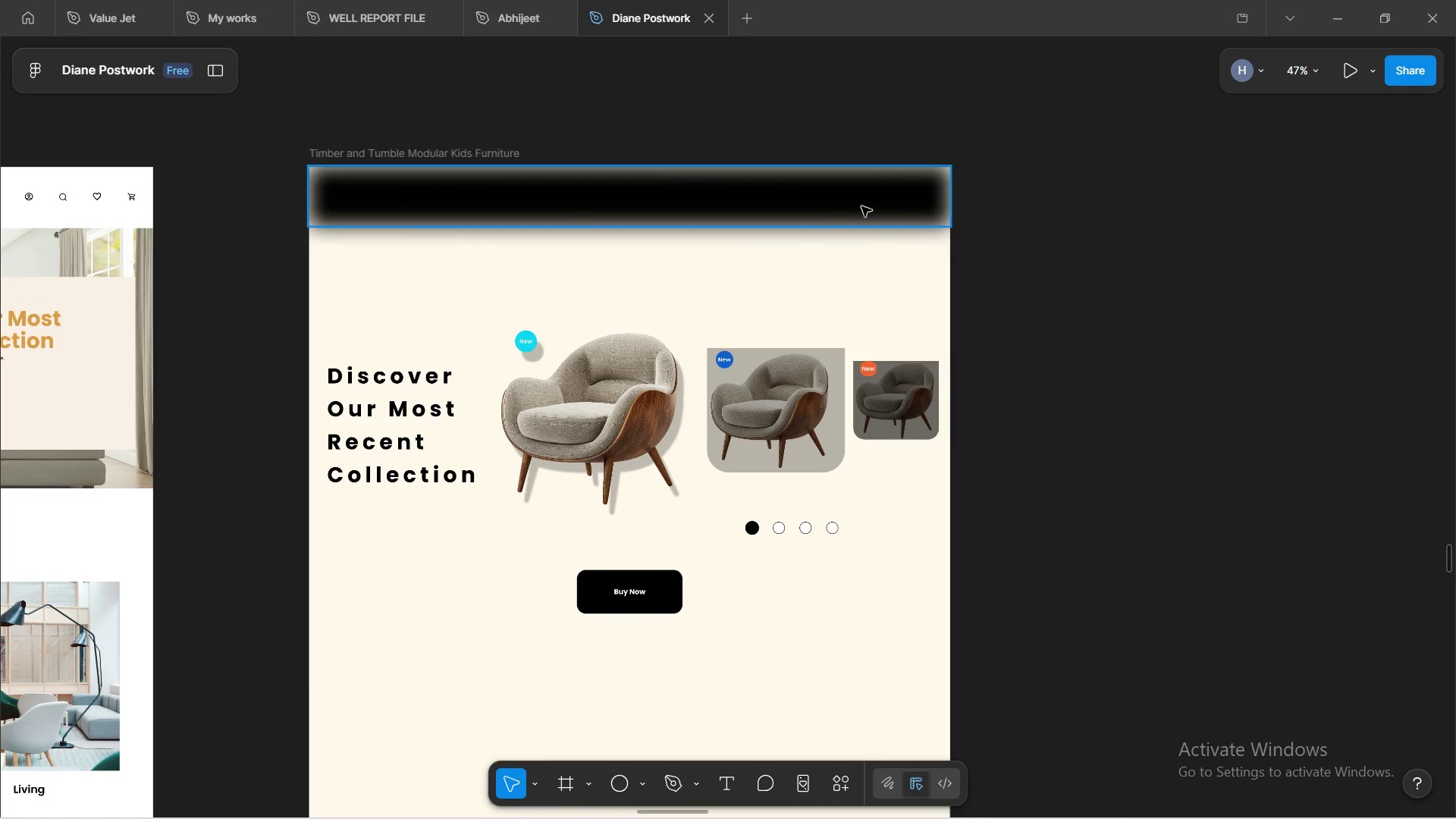 
left_click_drag(start_coordinate=[868, 204], to_coordinate=[874, 206])
 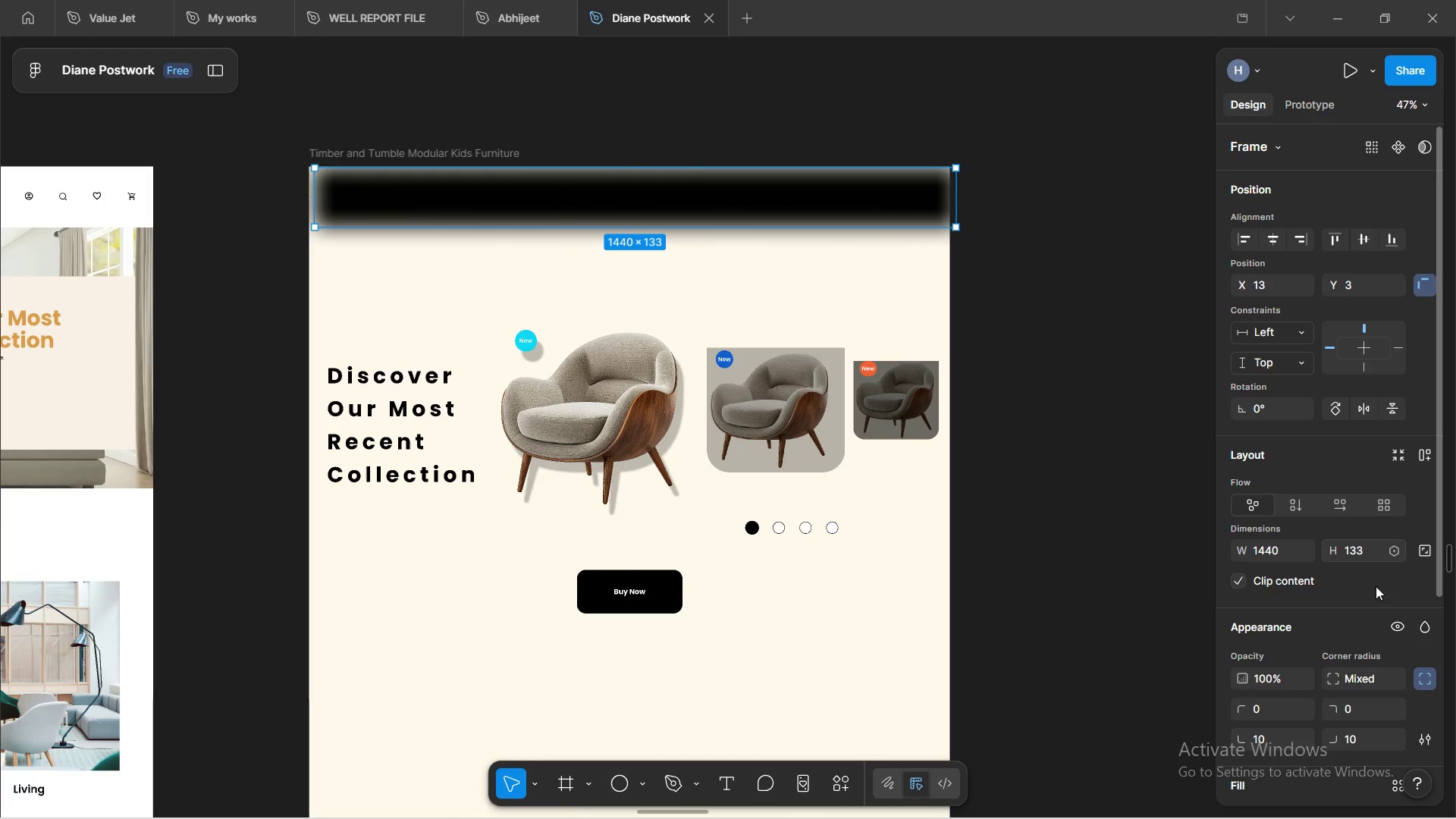 
scroll: coordinate [1350, 588], scroll_direction: down, amount: 12.0
 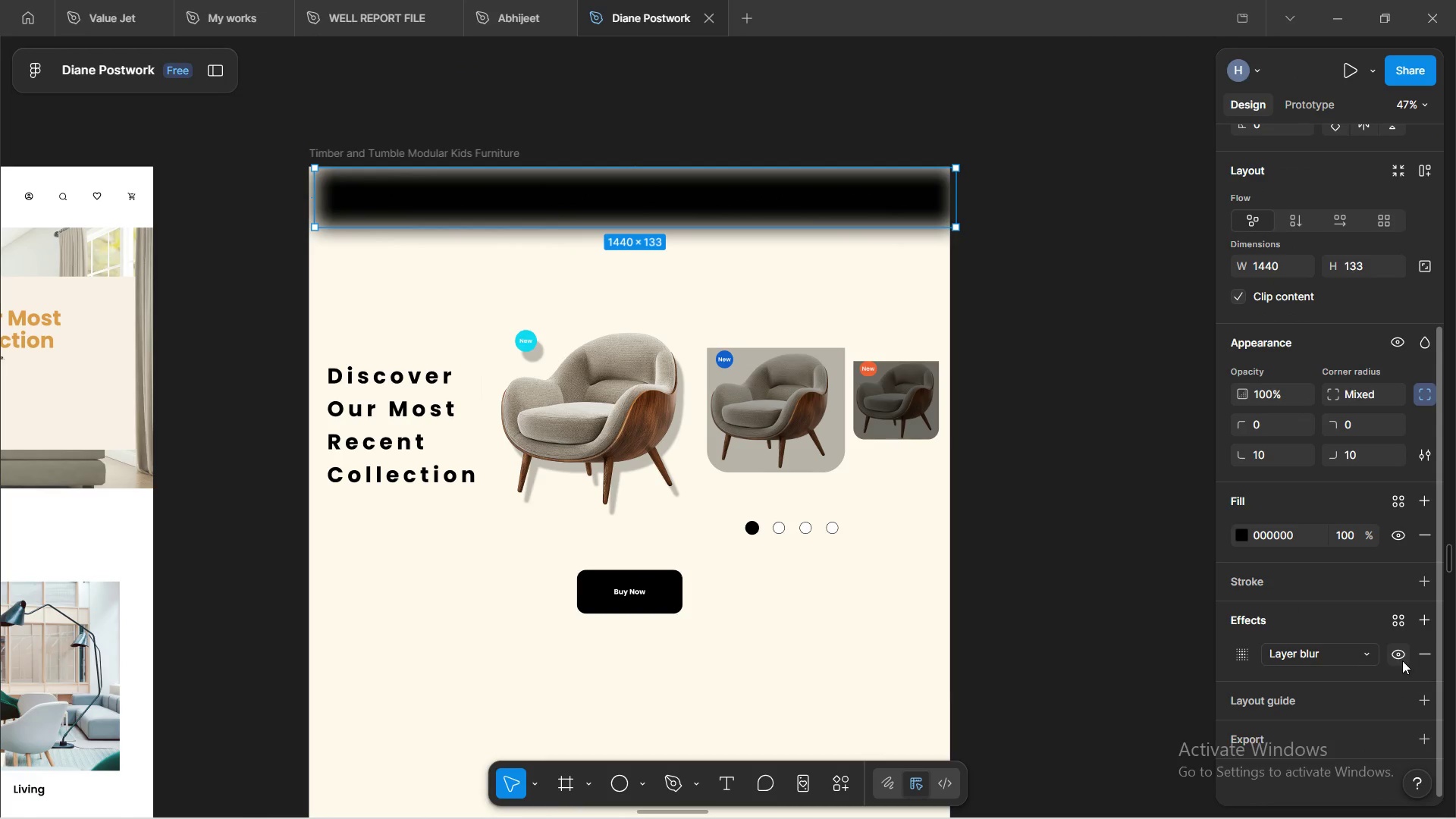 
left_click([1401, 655])
 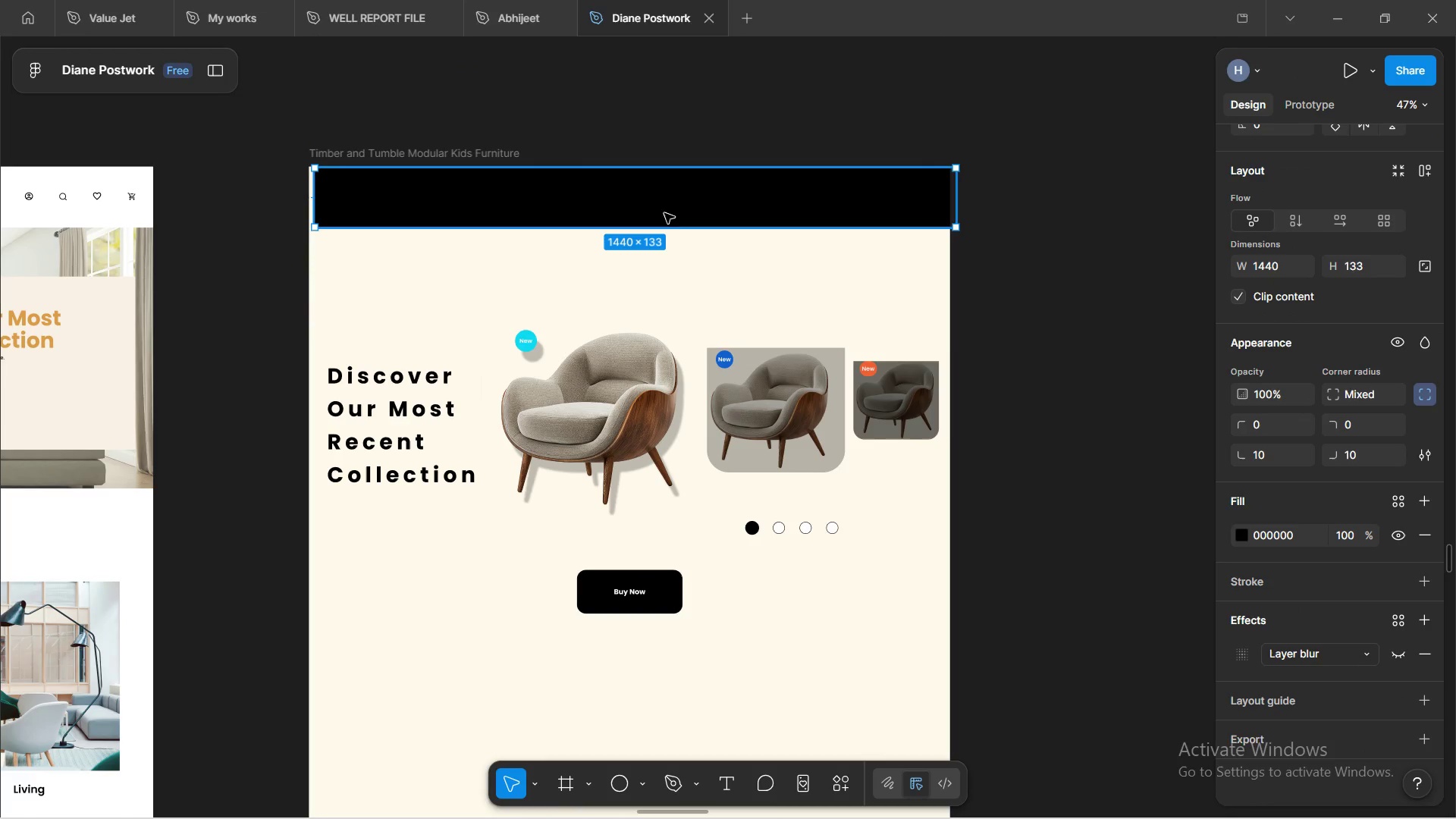 
left_click_drag(start_coordinate=[676, 204], to_coordinate=[670, 201])
 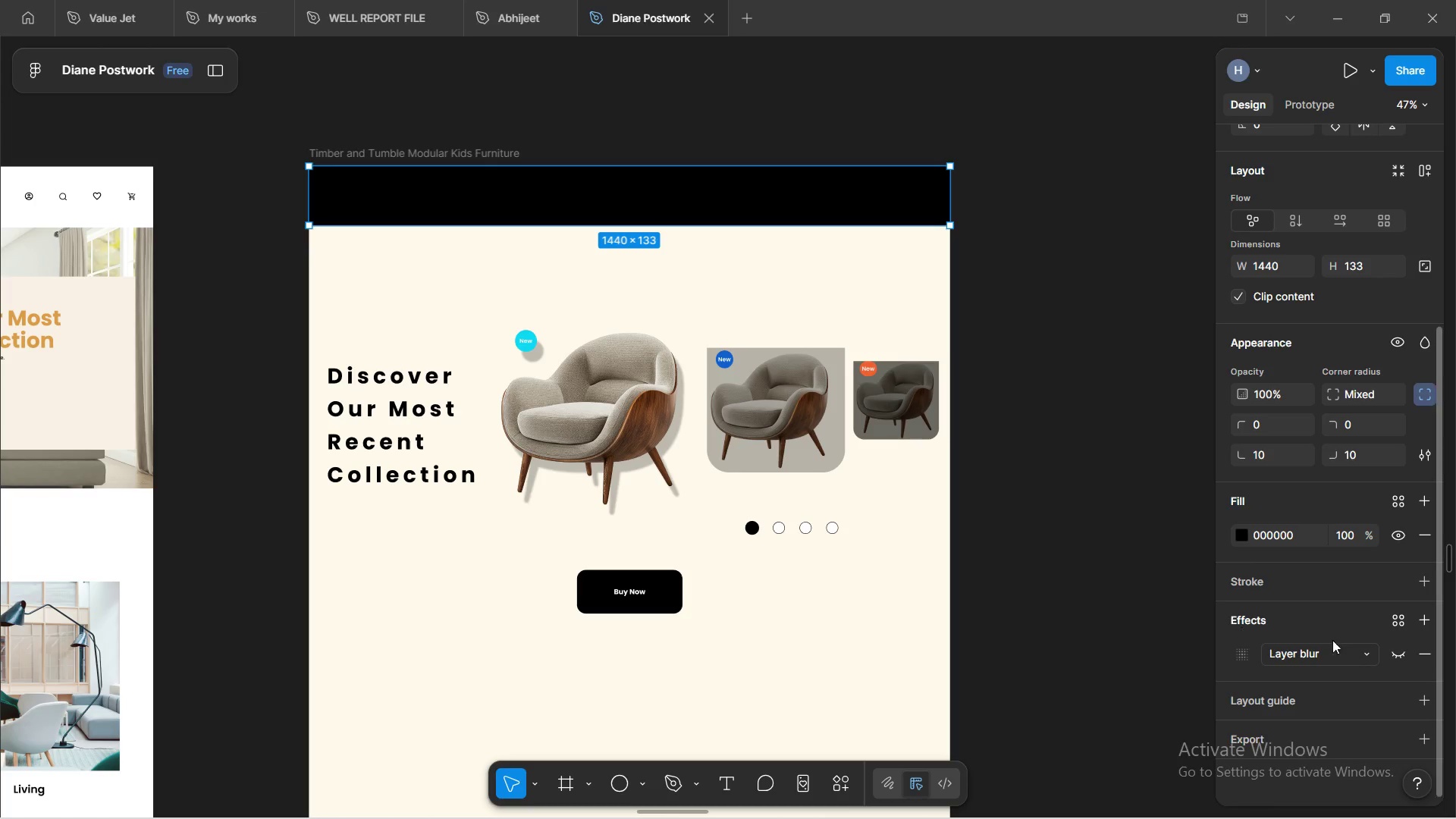 
left_click([1395, 655])
 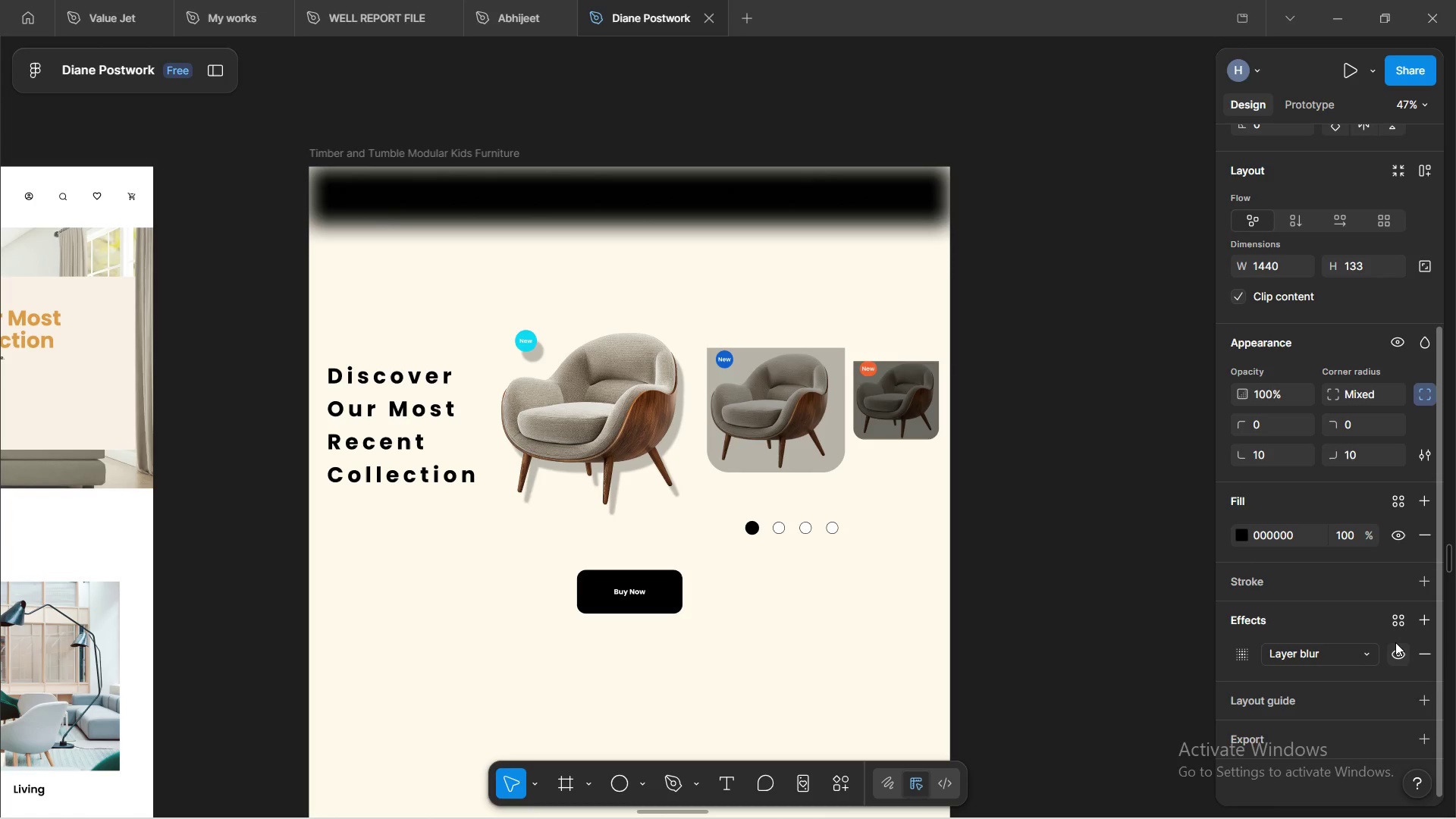 
left_click([1395, 642])
 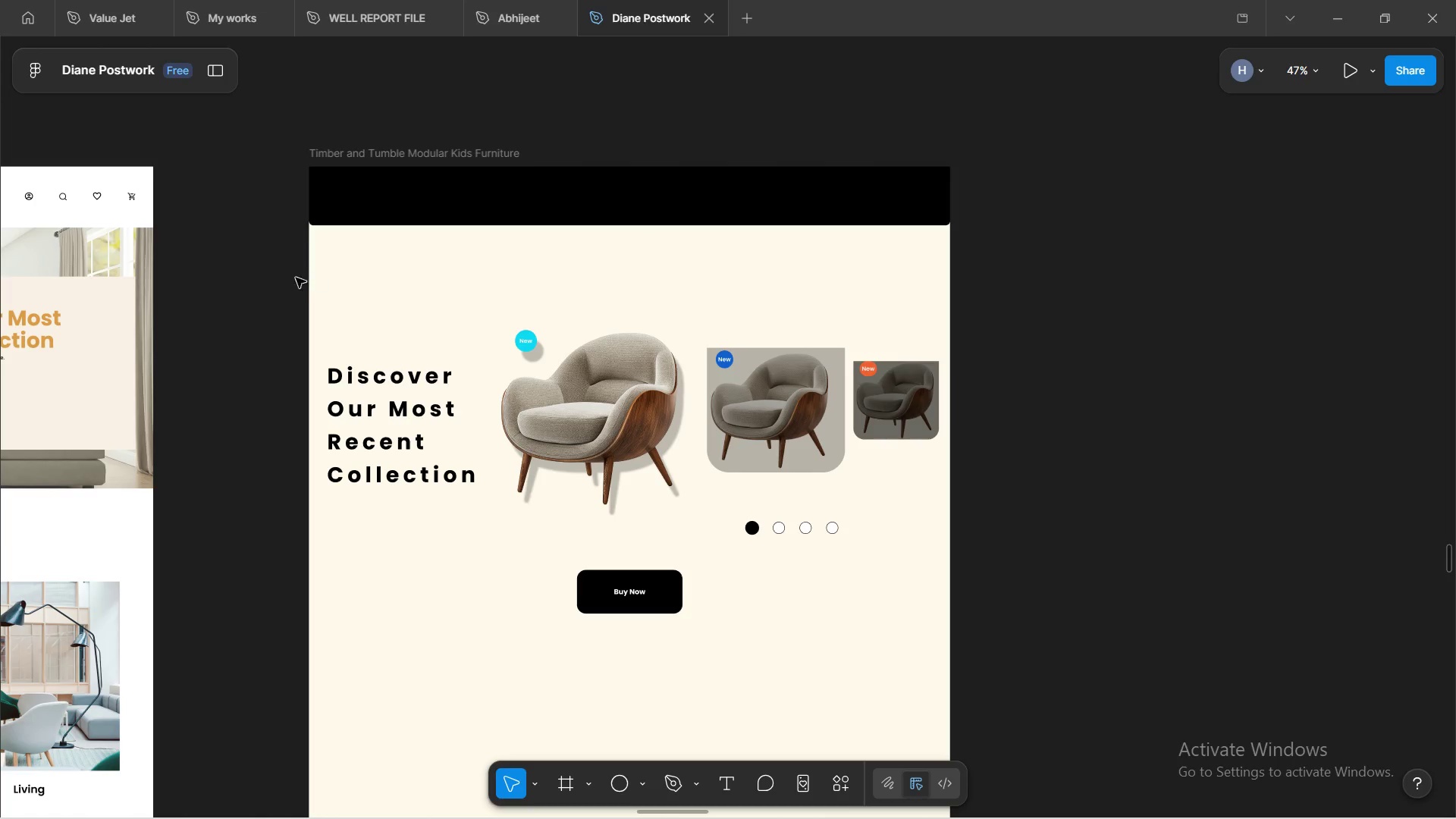 
hold_key(key=ShiftLeft, duration=1.22)
scroll: coordinate [356, 312], scroll_direction: up, amount: 18.0
 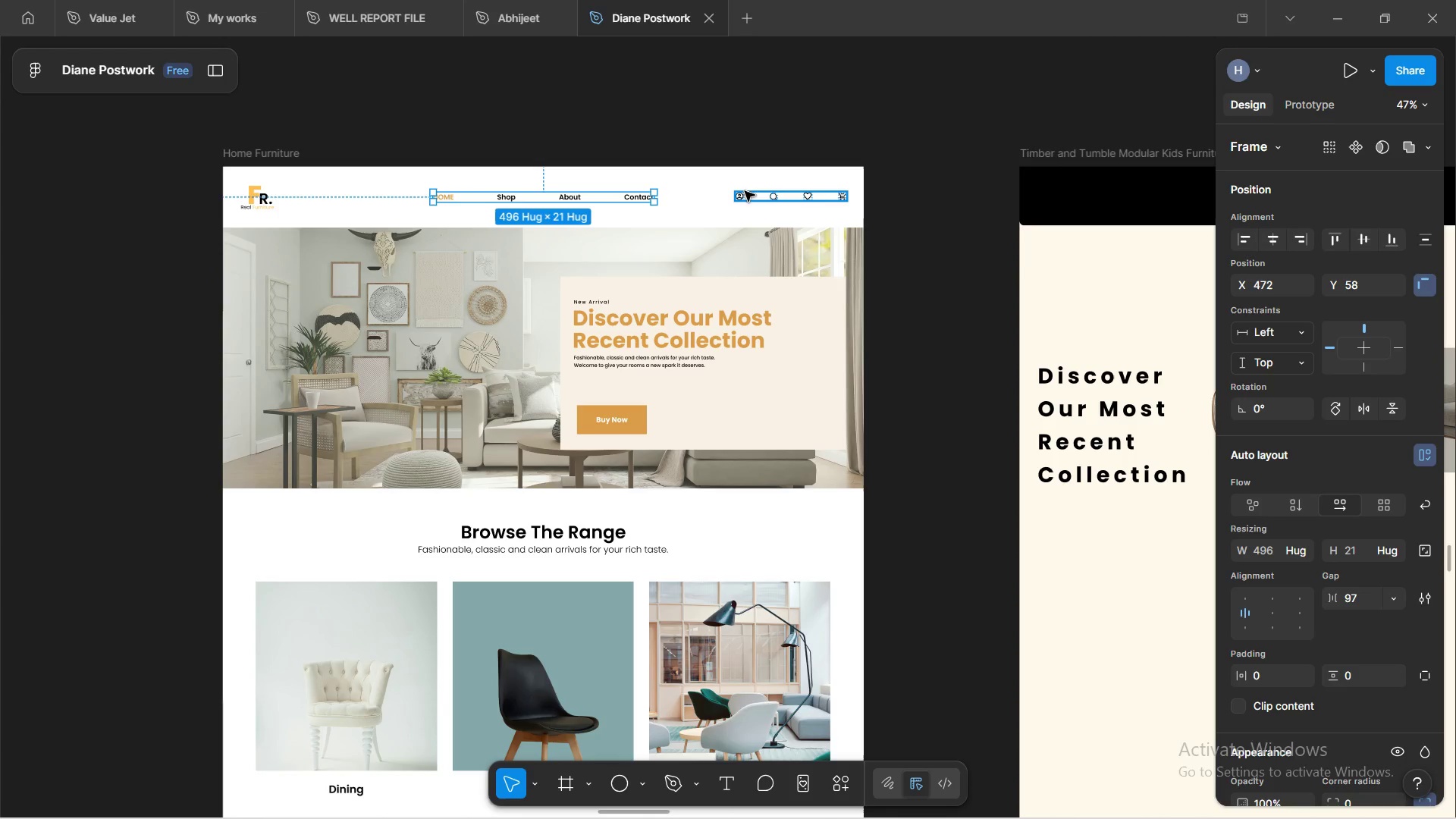 
hold_key(key=ControlLeft, duration=0.8)
 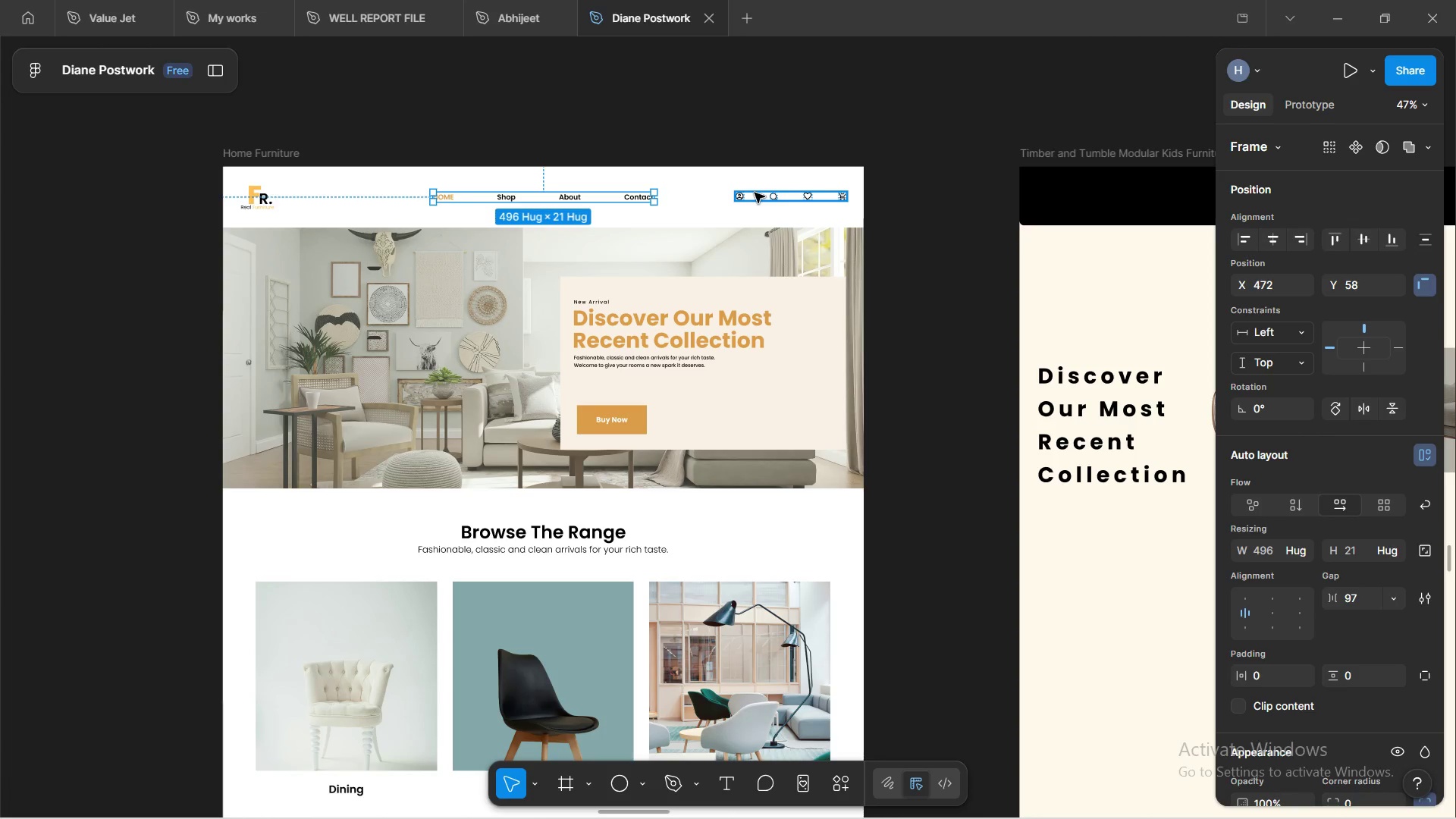 
hold_key(key=ShiftLeft, duration=0.91)
left_click([755, 193])
 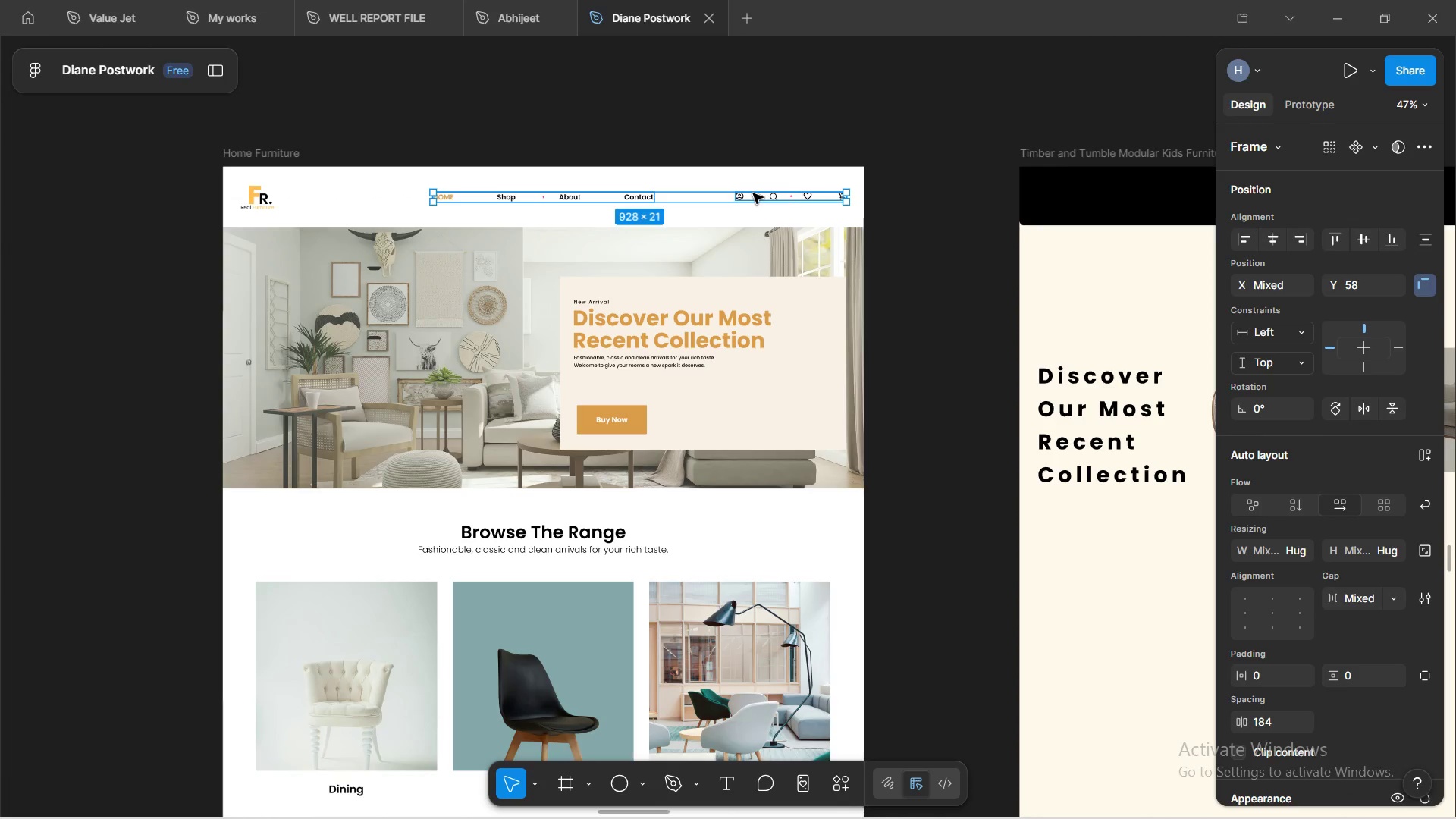 
hold_key(key=ShiftLeft, duration=1.11)
scroll: coordinate [777, 256], scroll_direction: down, amount: 5.0
 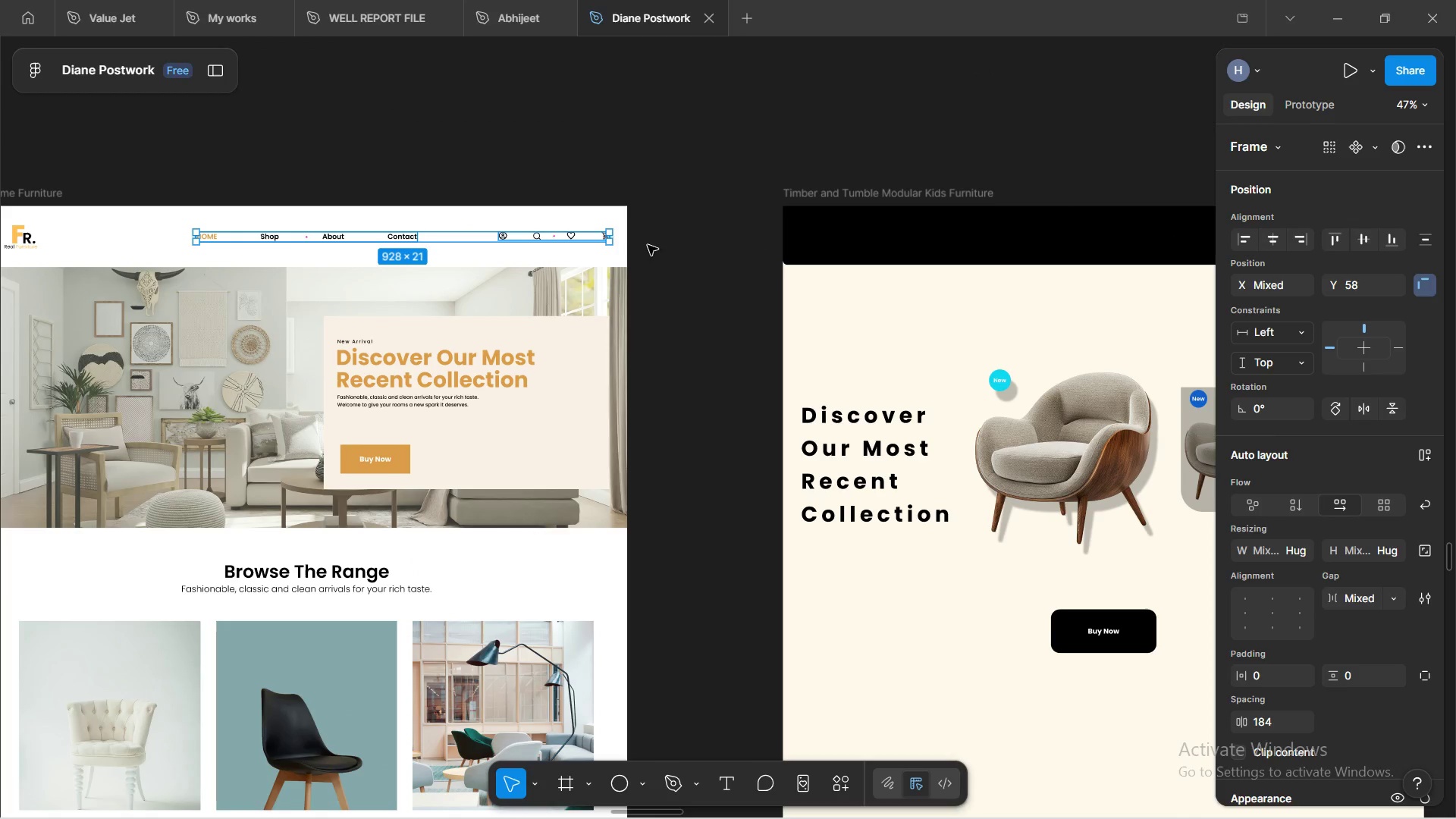 
hold_key(key=AltLeft, duration=1.51)
left_click_drag(start_coordinate=[603, 242], to_coordinate=[1081, 253])
 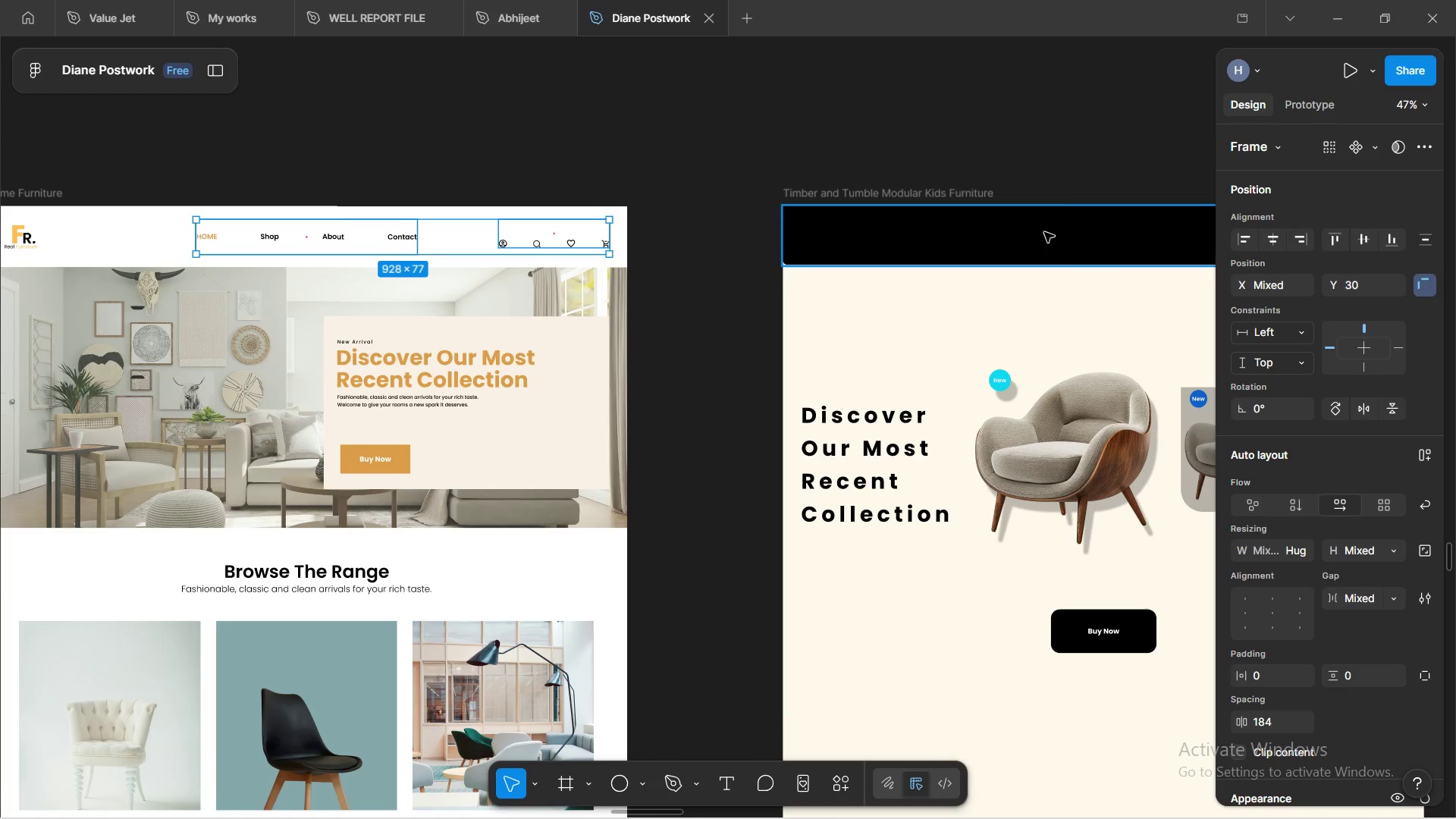 
hold_key(key=AltLeft, duration=0.33)
 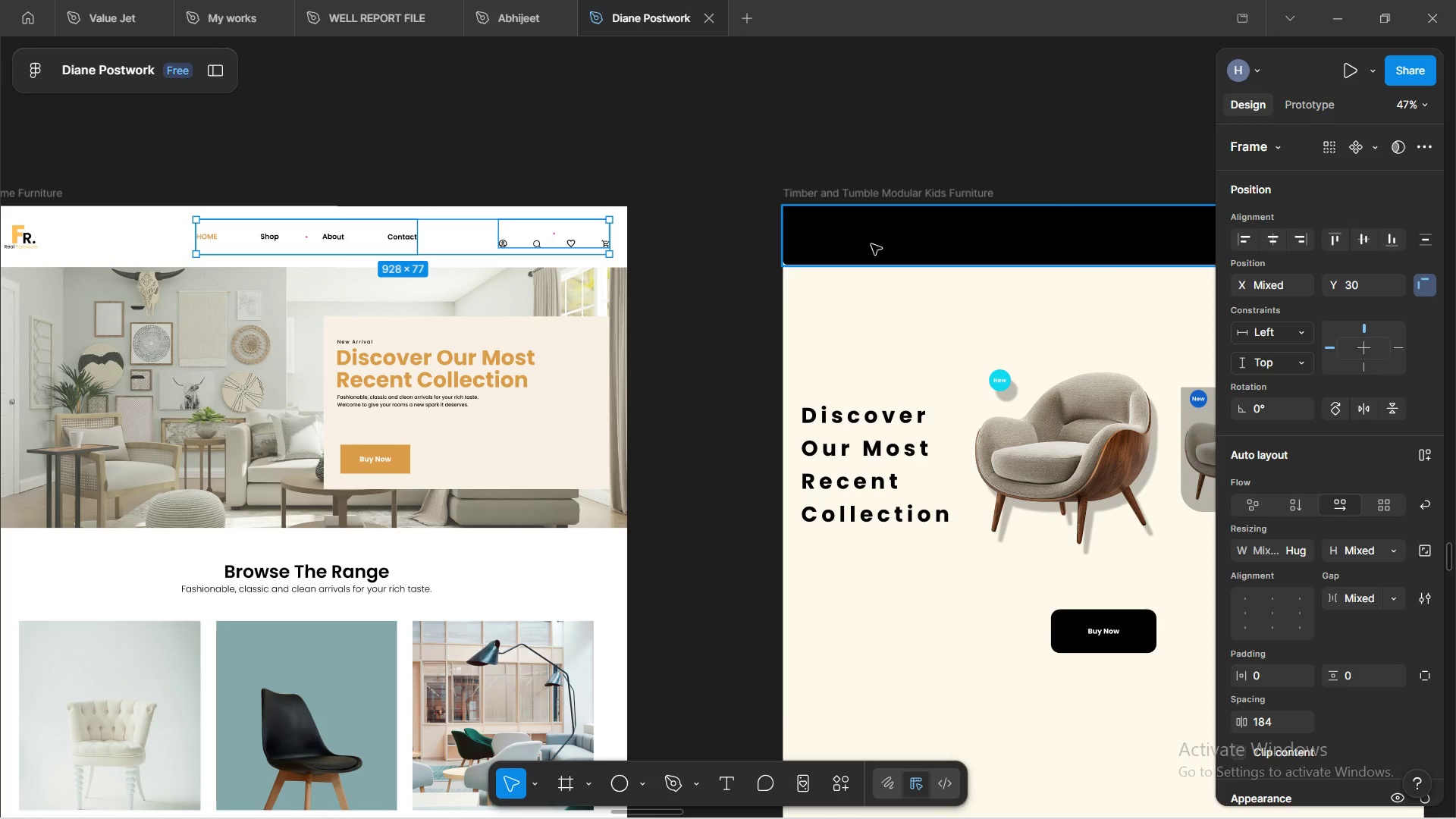 
key(Control+Z)
 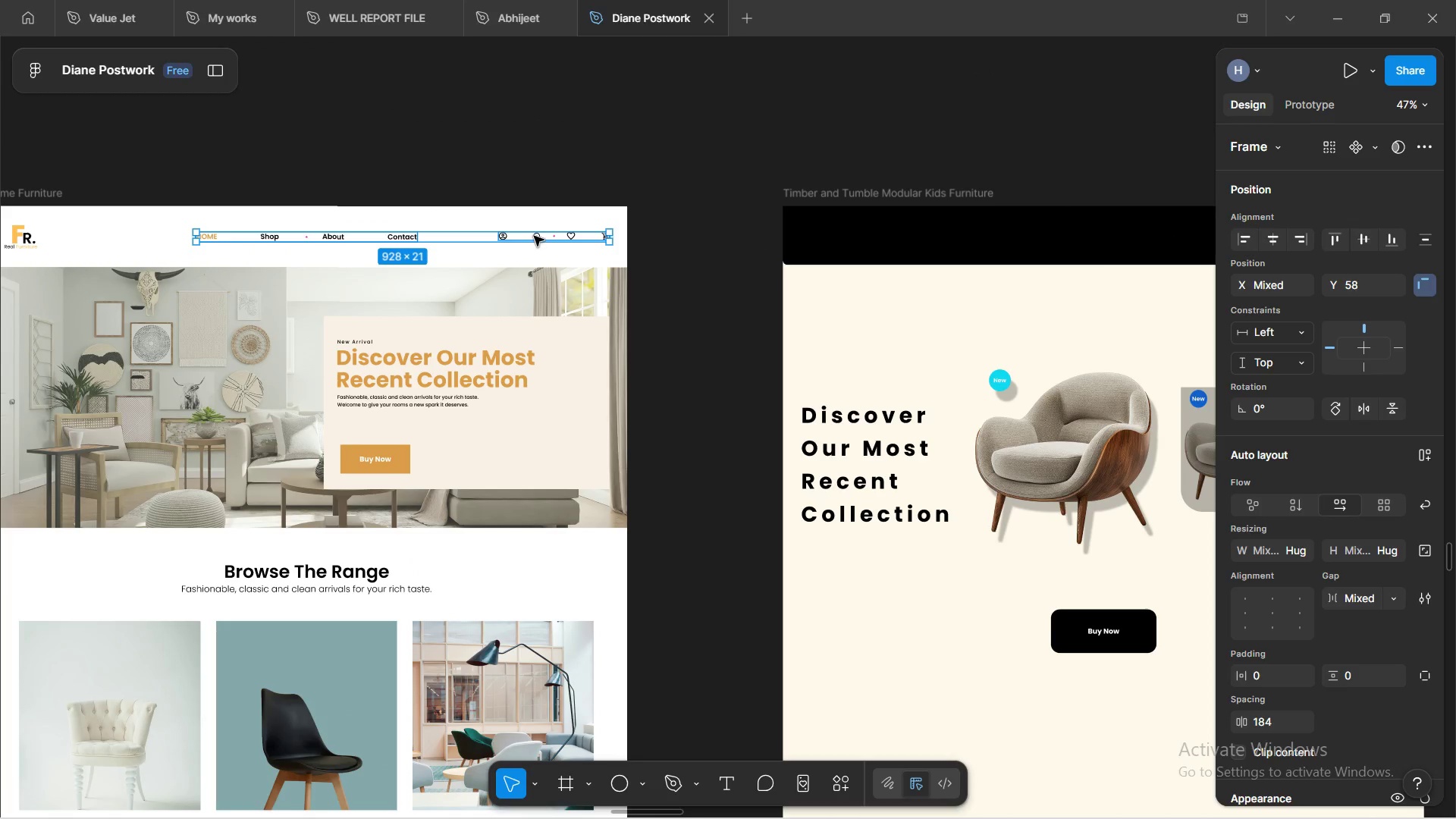 
hold_key(key=AltLeft, duration=1.52)
left_click_drag(start_coordinate=[540, 240], to_coordinate=[1210, 237])
 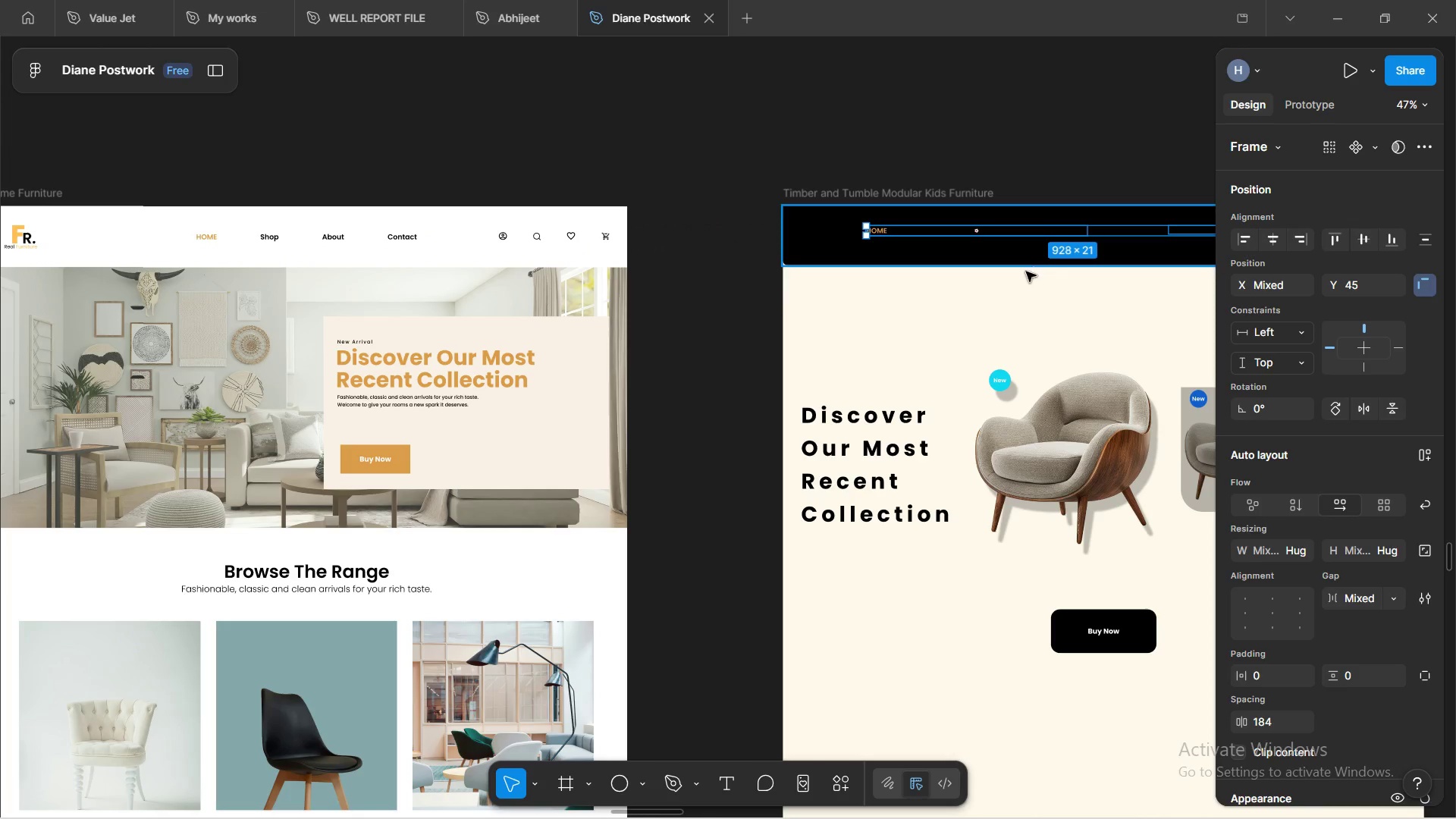 
hold_key(key=AltLeft, duration=1.47)
 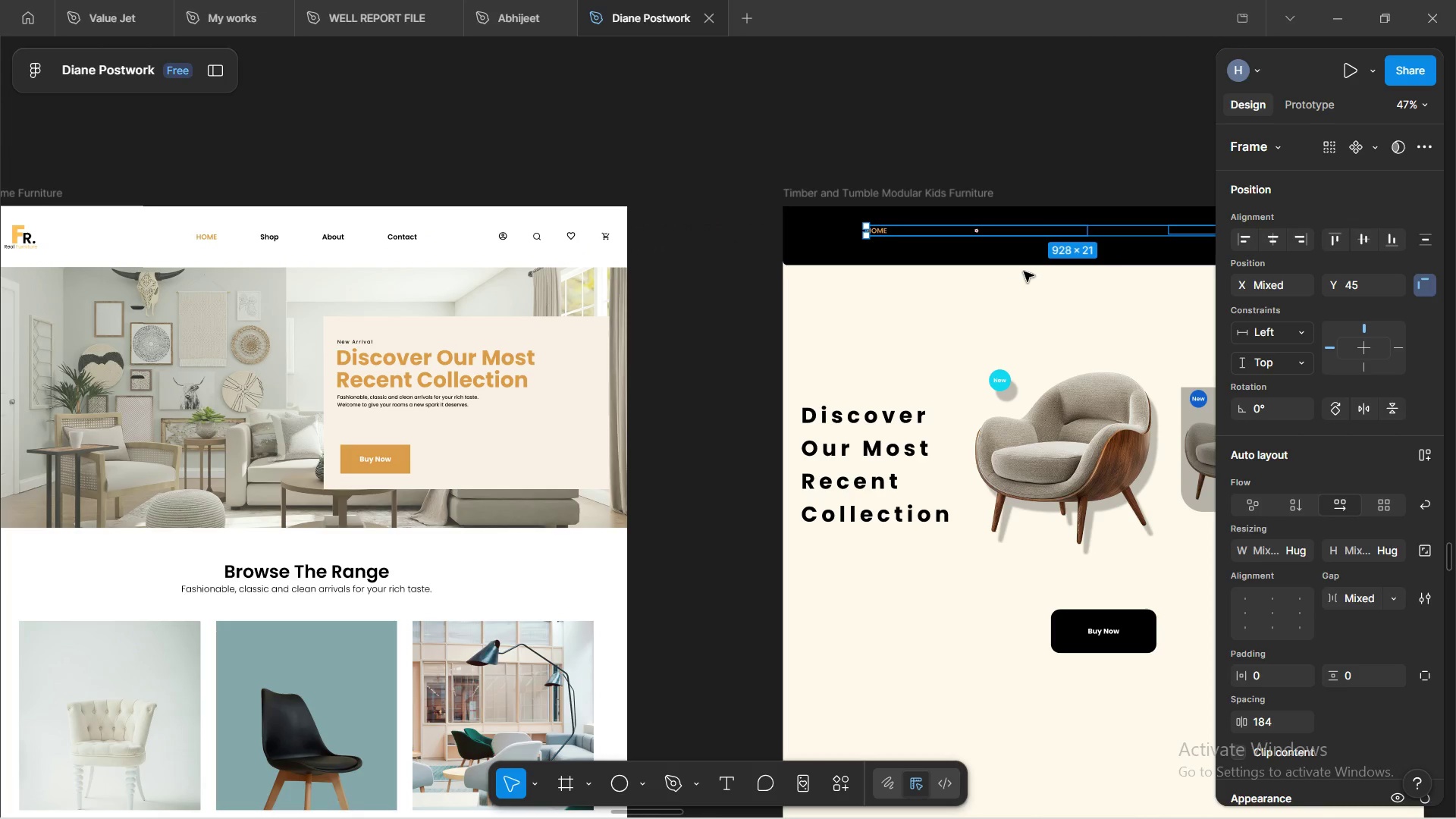 
hold_key(key=ShiftLeft, duration=1.08)
scroll: coordinate [1034, 250], scroll_direction: down, amount: 10.0
 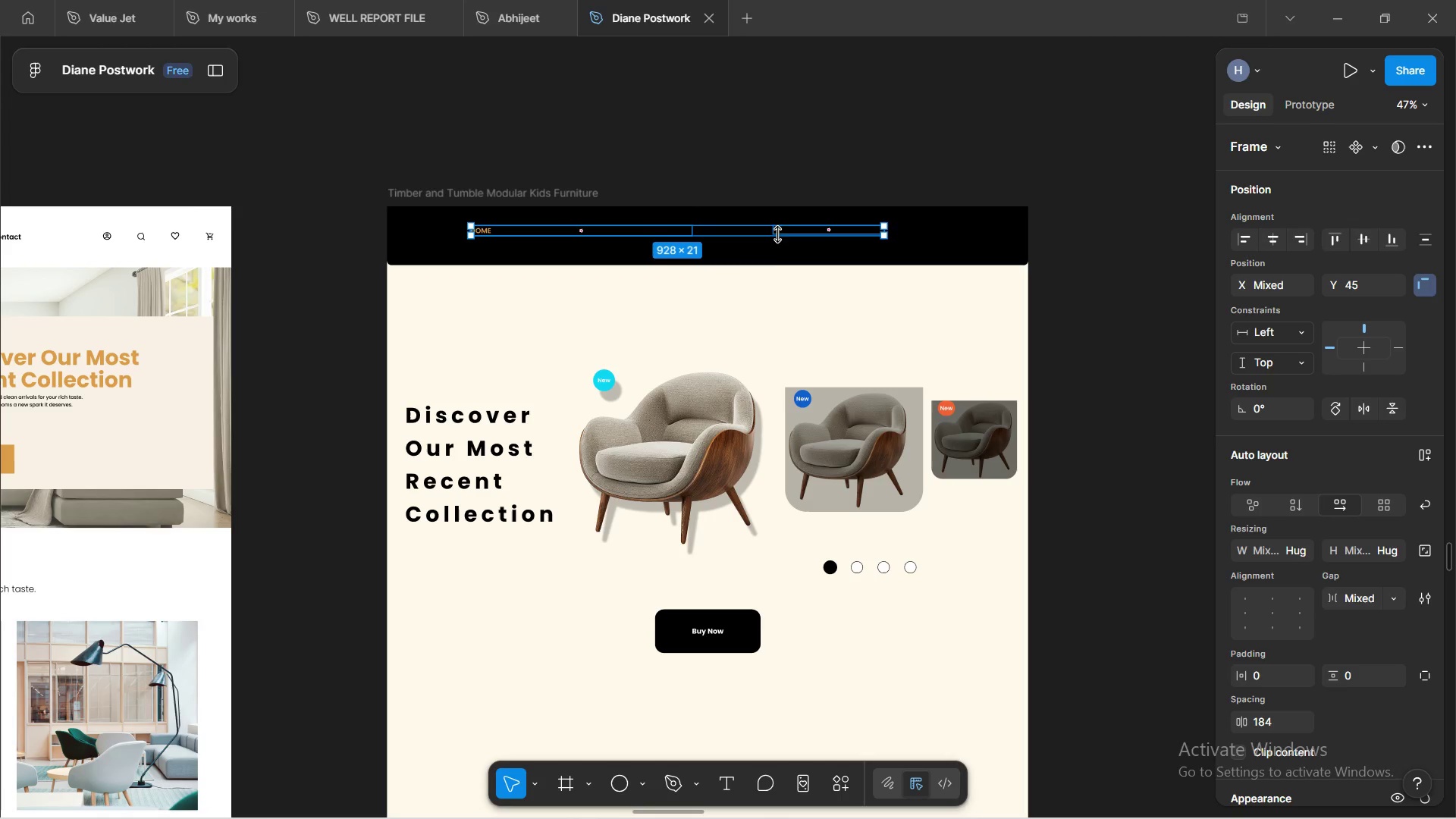 
left_click_drag(start_coordinate=[780, 234], to_coordinate=[758, 234])
 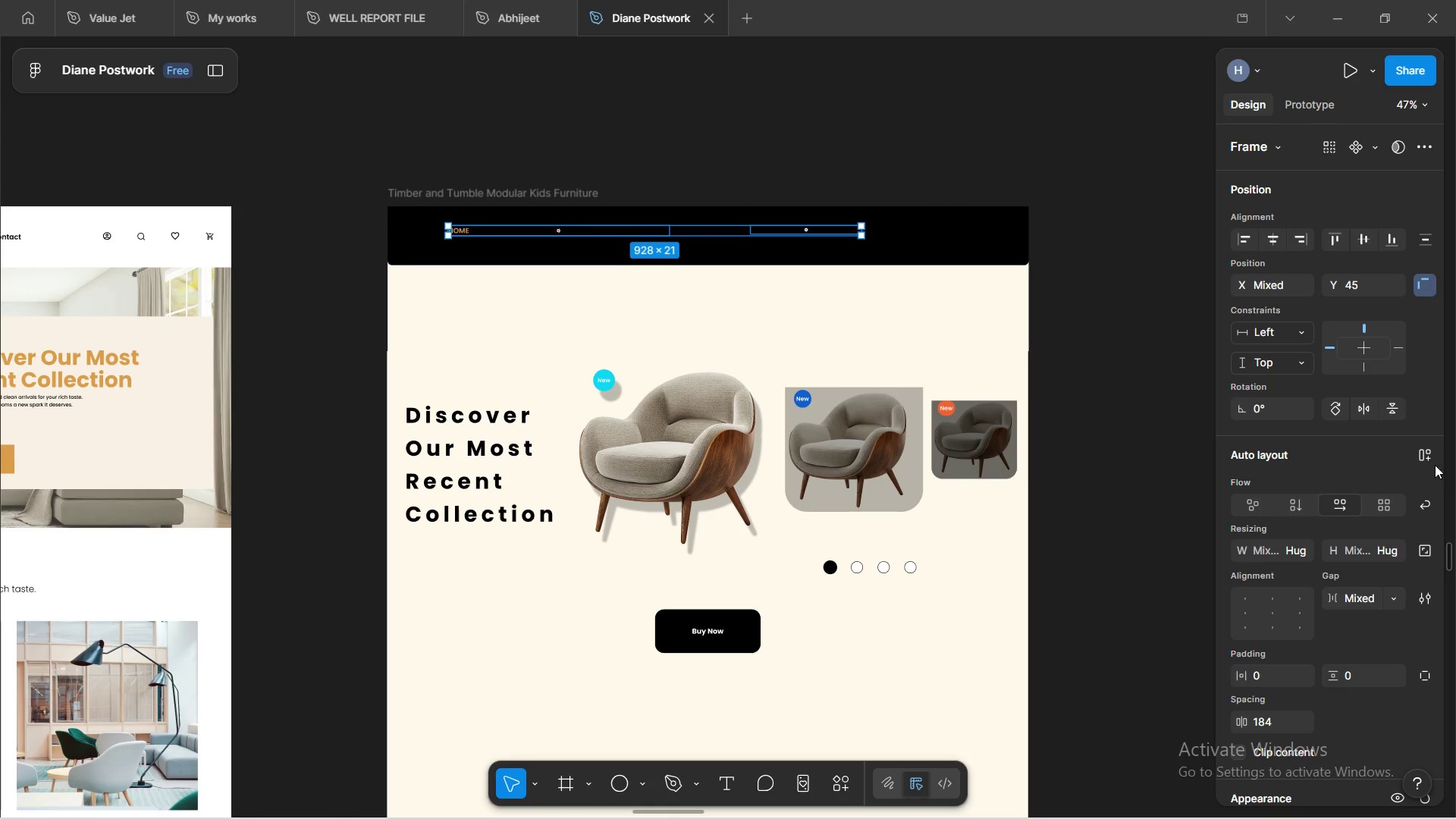 
scroll: coordinate [1312, 447], scroll_direction: down, amount: 20.0
 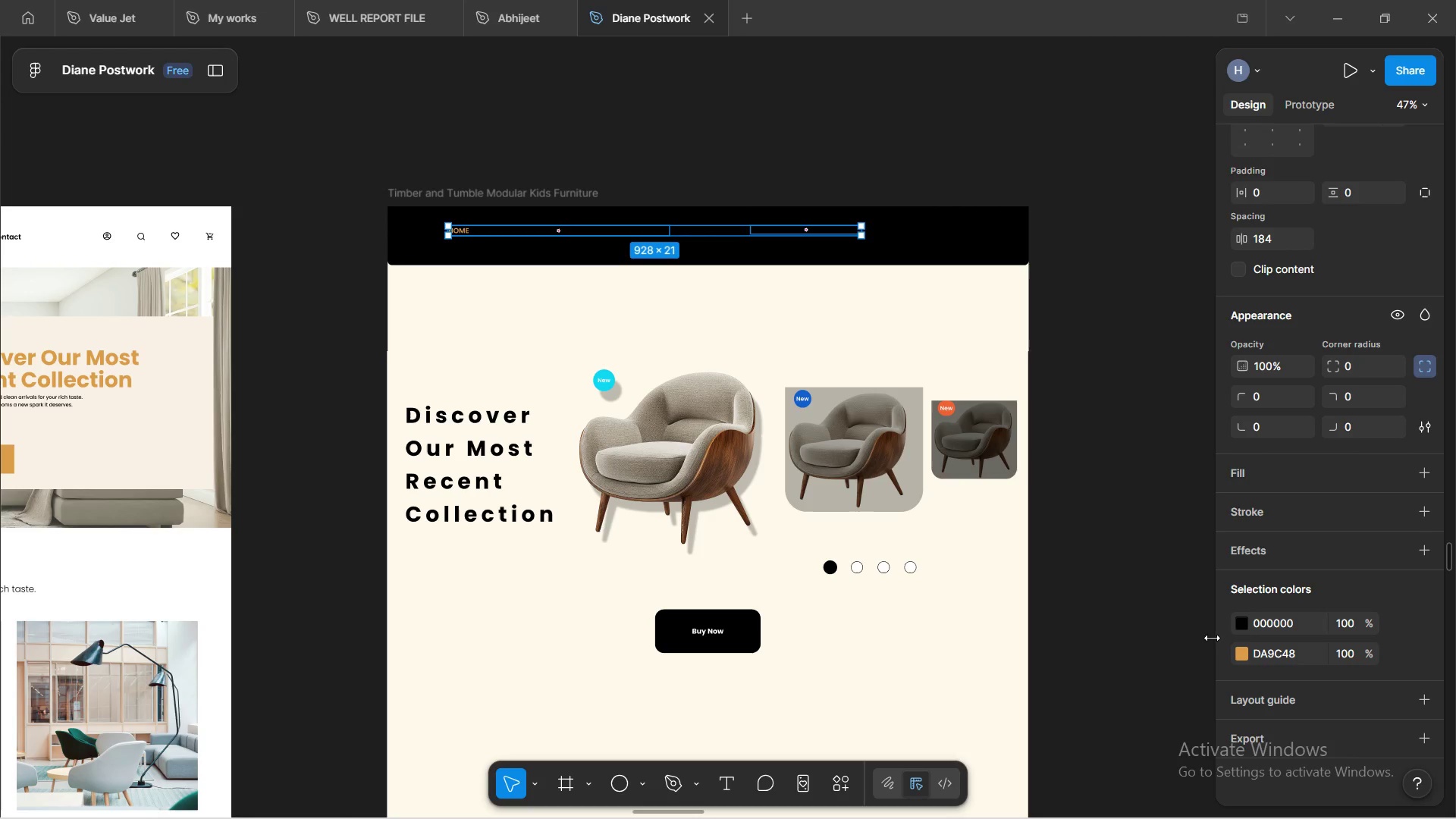 
mouse_move([1228, 616])
 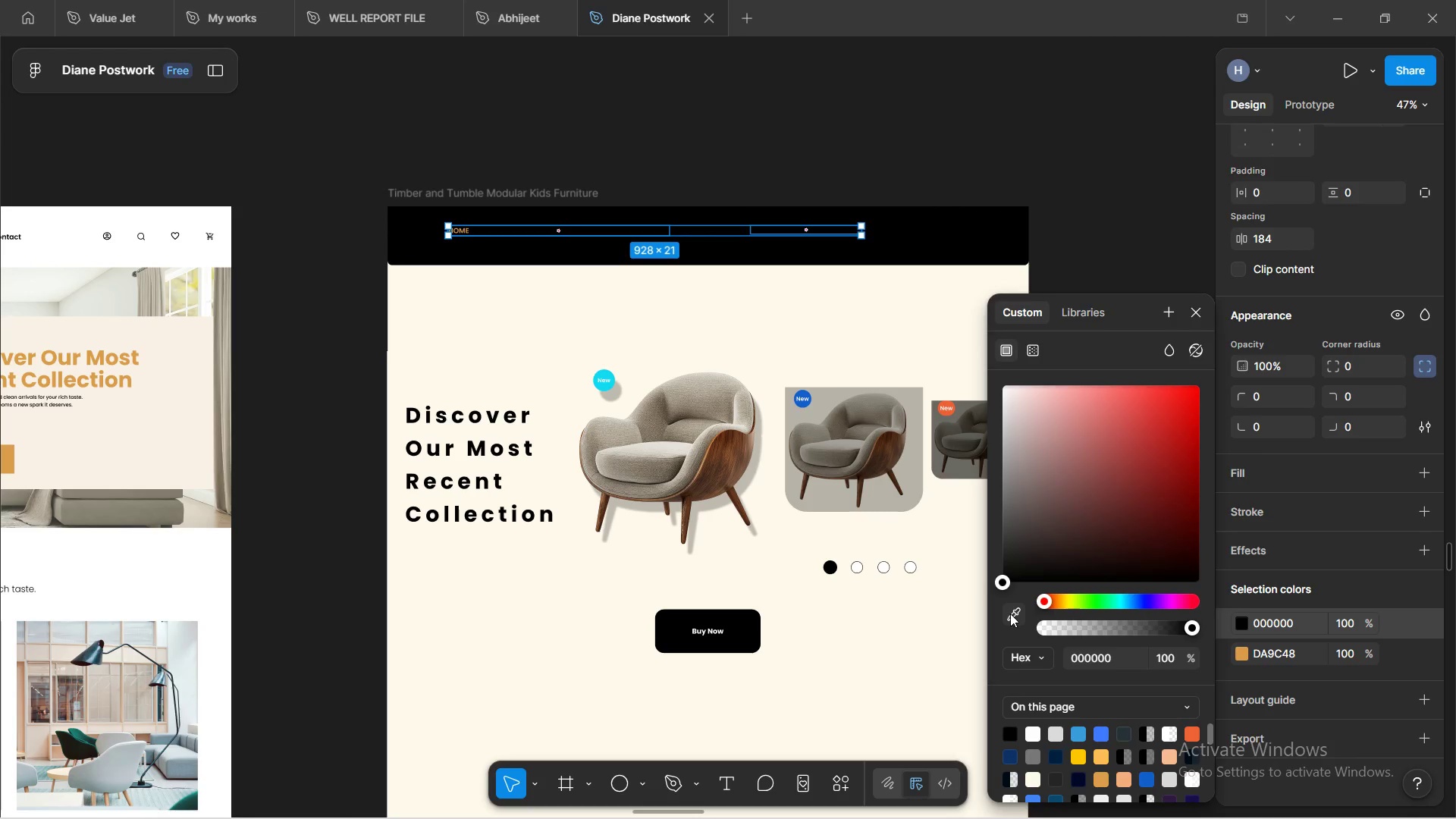 
left_click([1012, 613])
 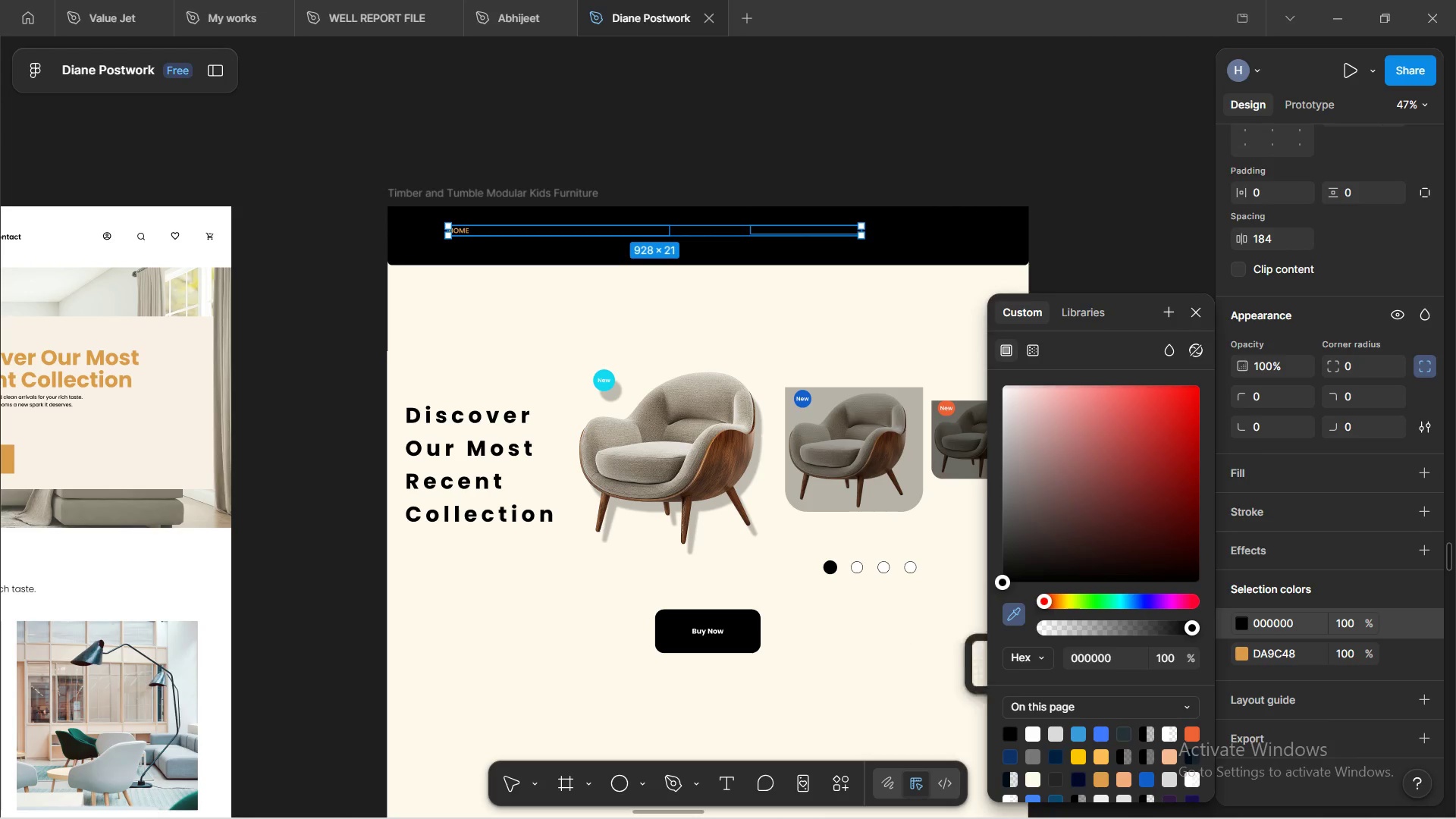 
left_click([898, 644])
 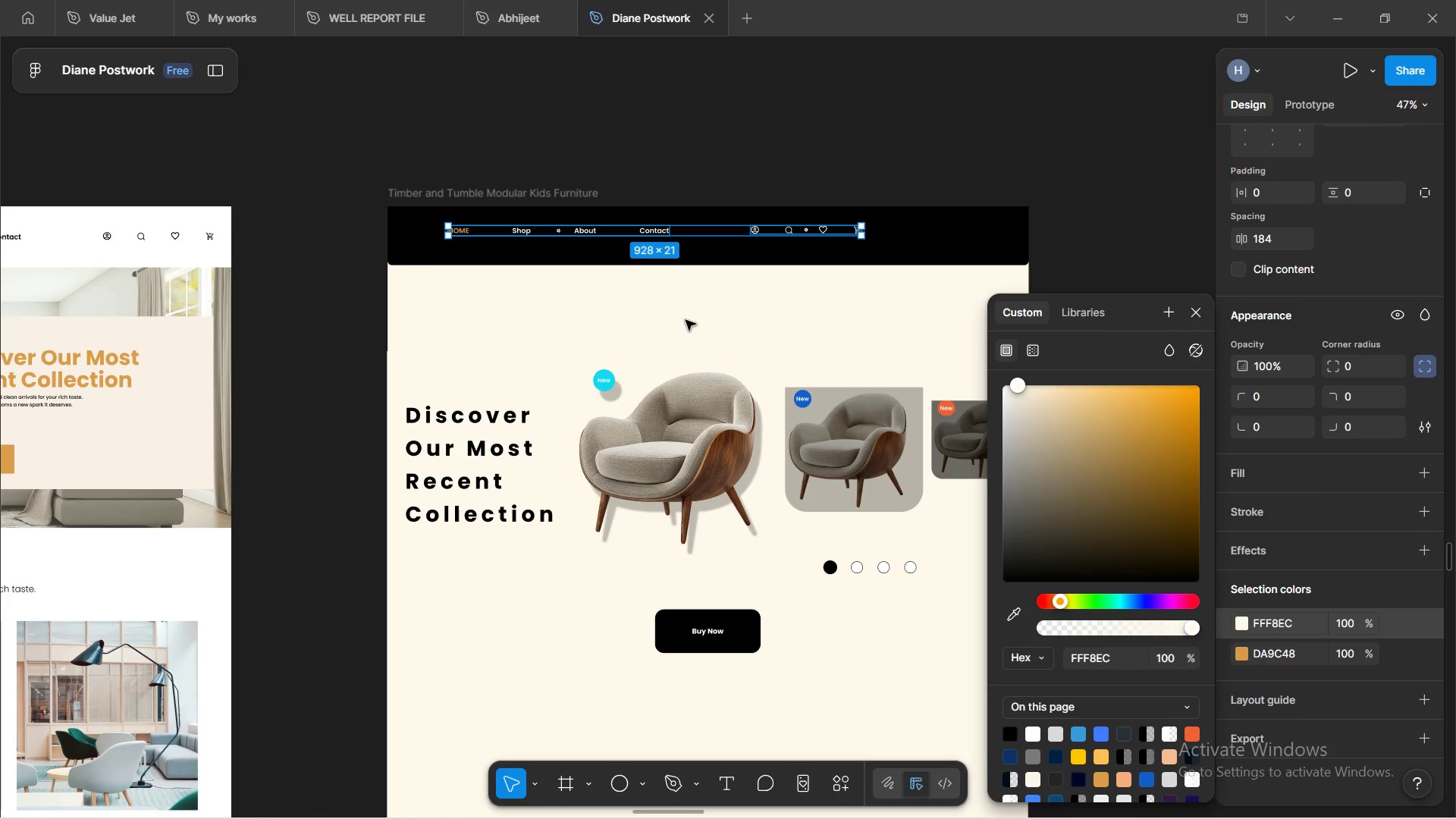 
wait(6.59)
 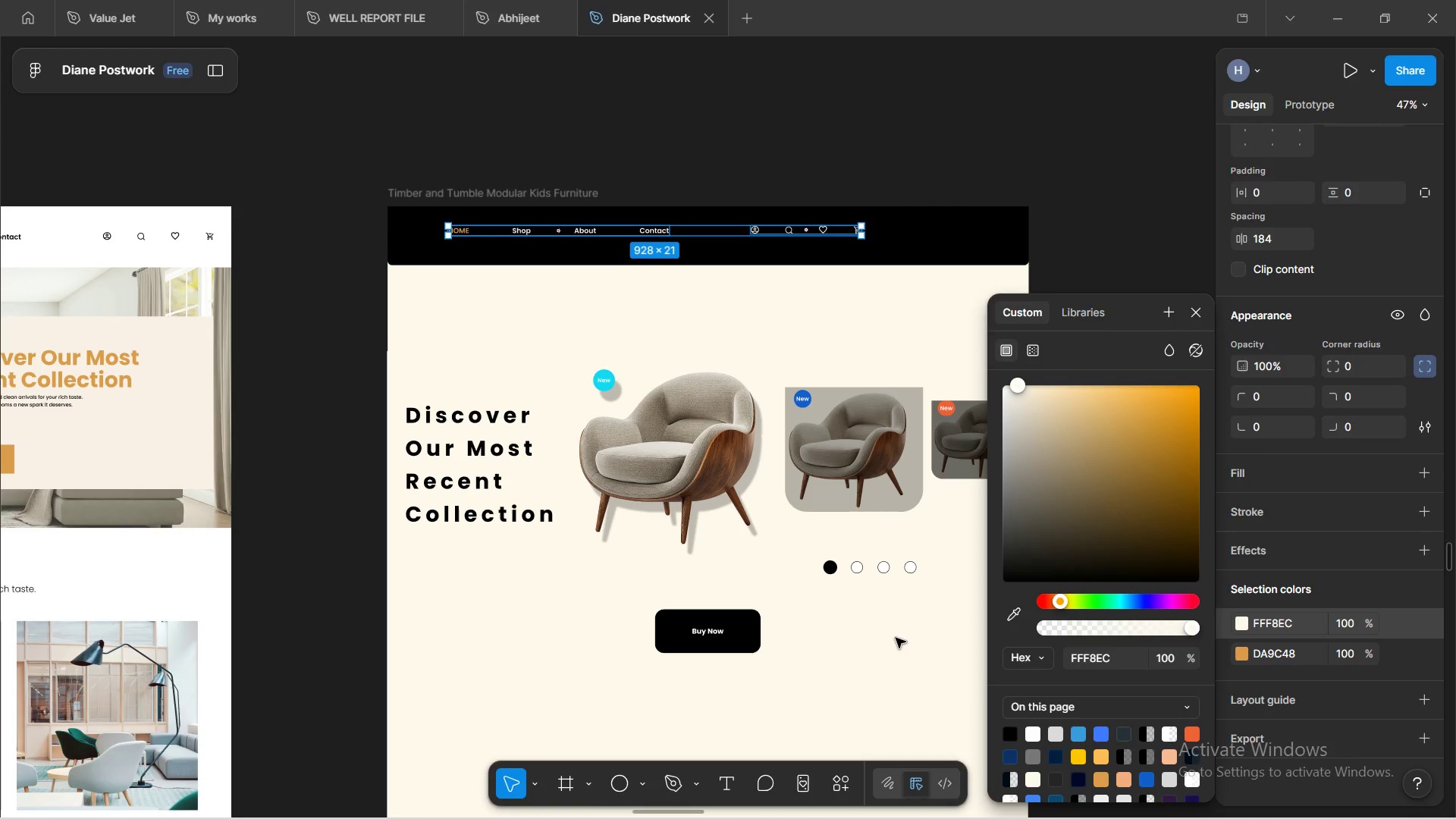 
left_click([738, 292])
 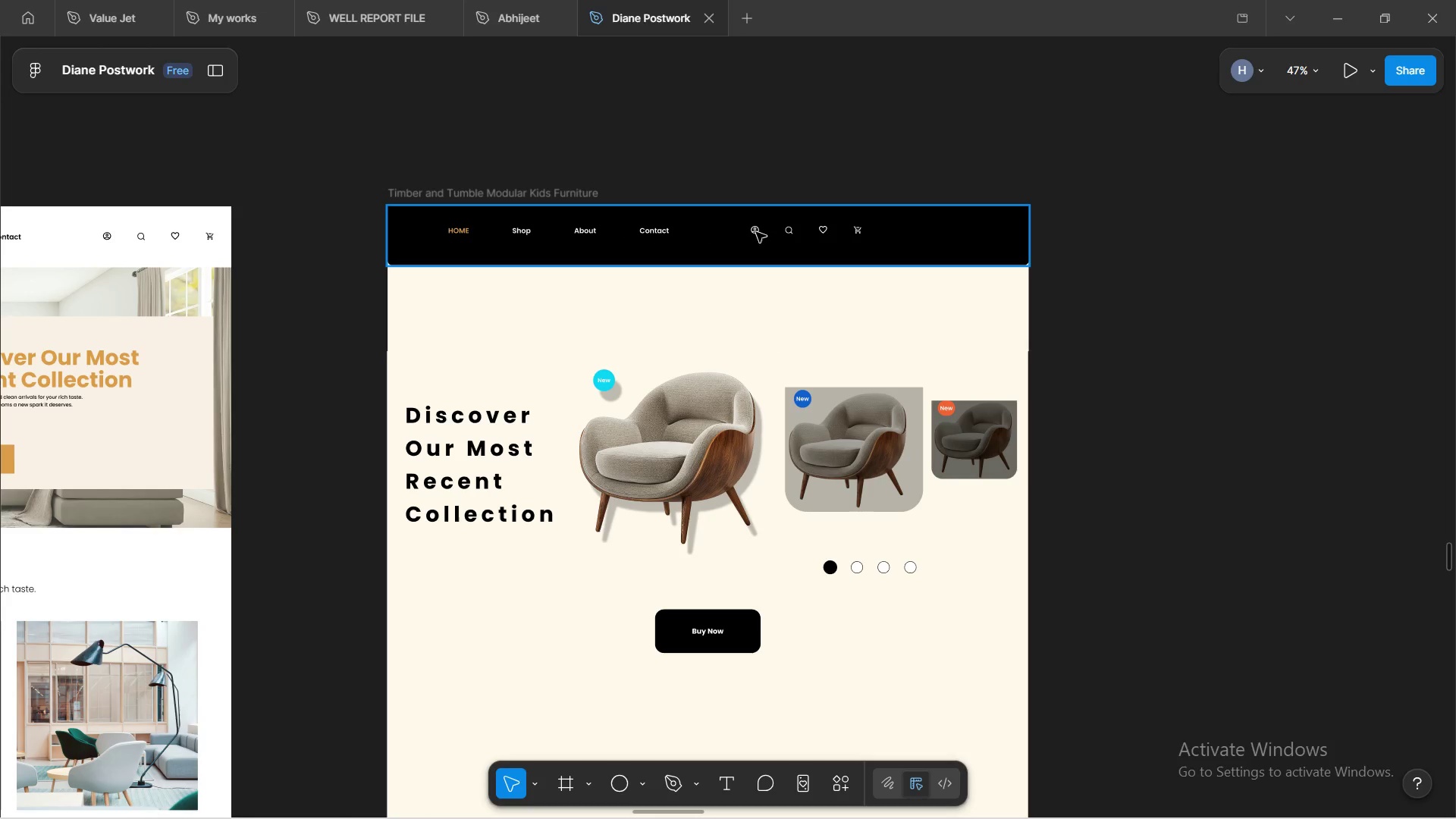 
double_click([758, 230])
 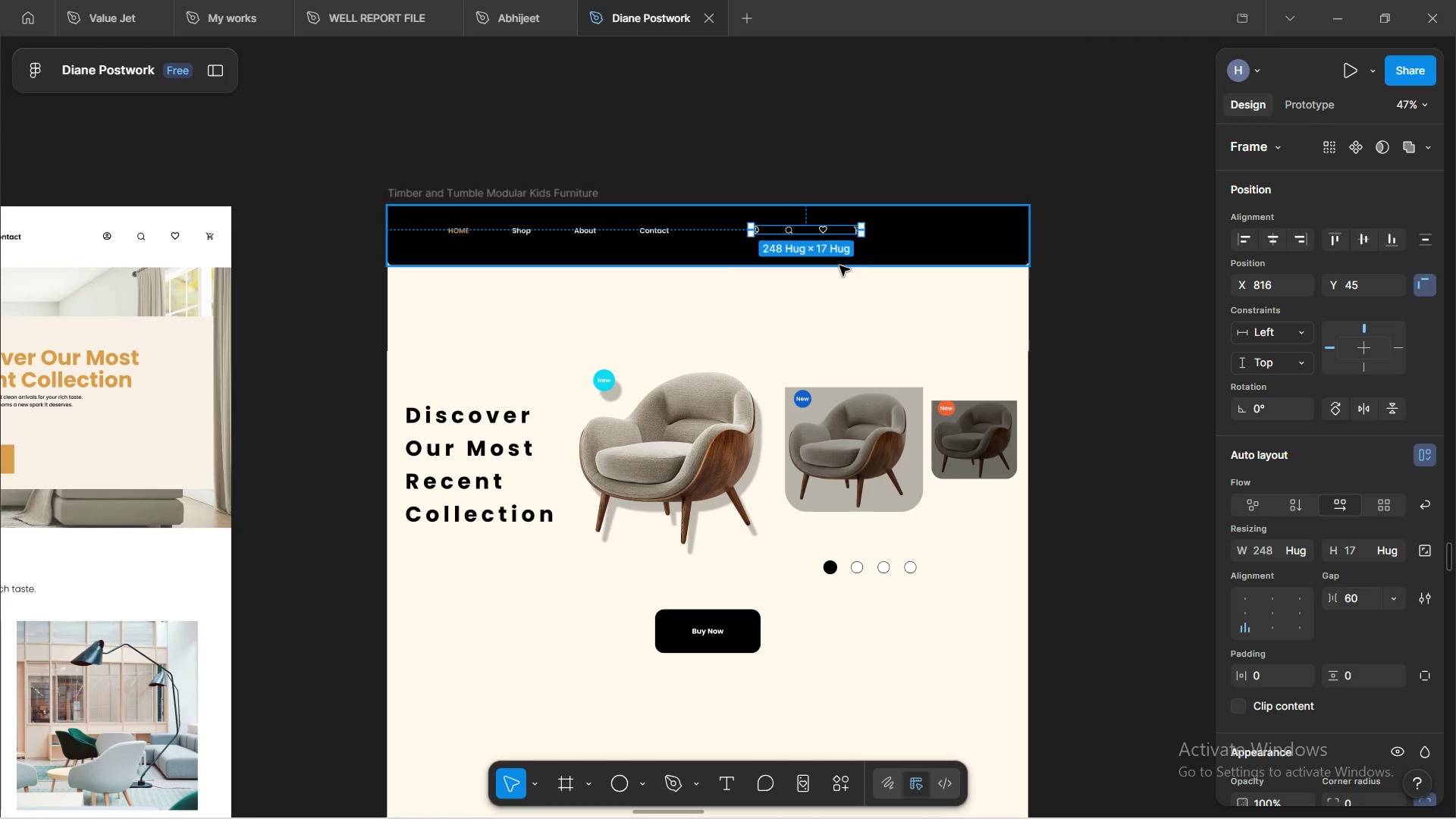 
hold_key(key=ControlLeft, duration=1.25)
scroll: coordinate [846, 272], scroll_direction: up, amount: 4.0
 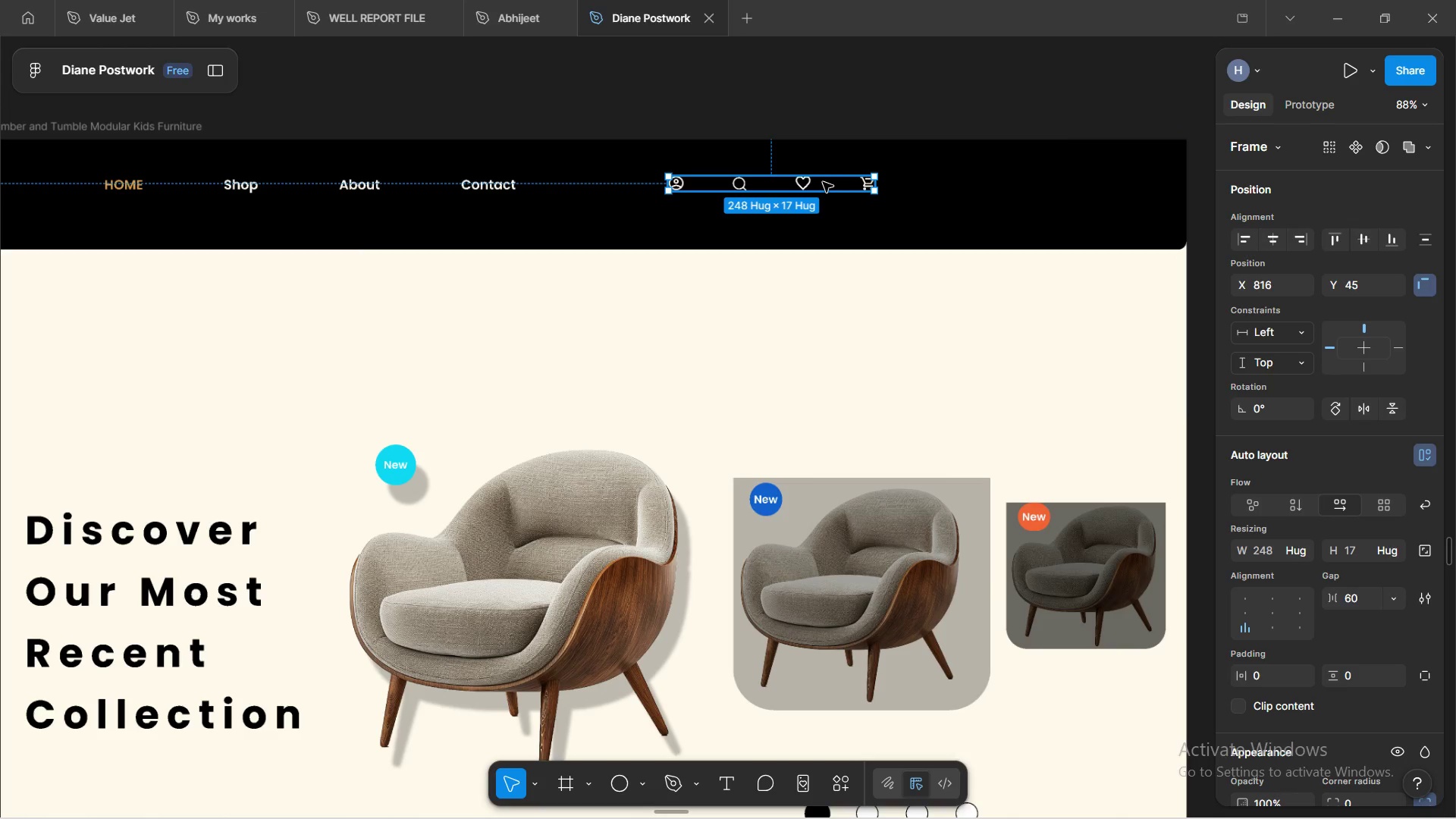 
left_click_drag(start_coordinate=[830, 187], to_coordinate=[1082, 192])
 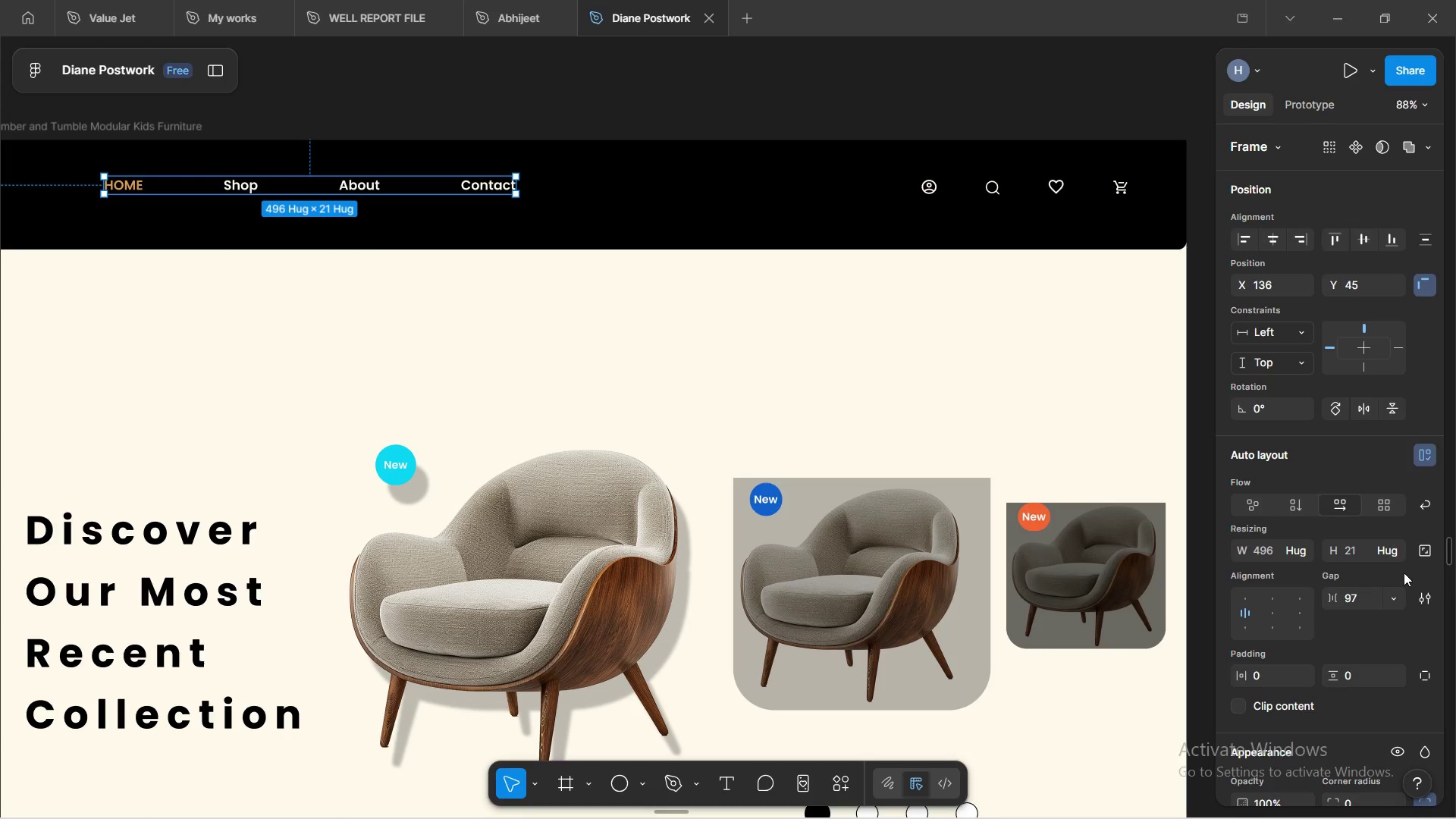 
wait(6.69)
 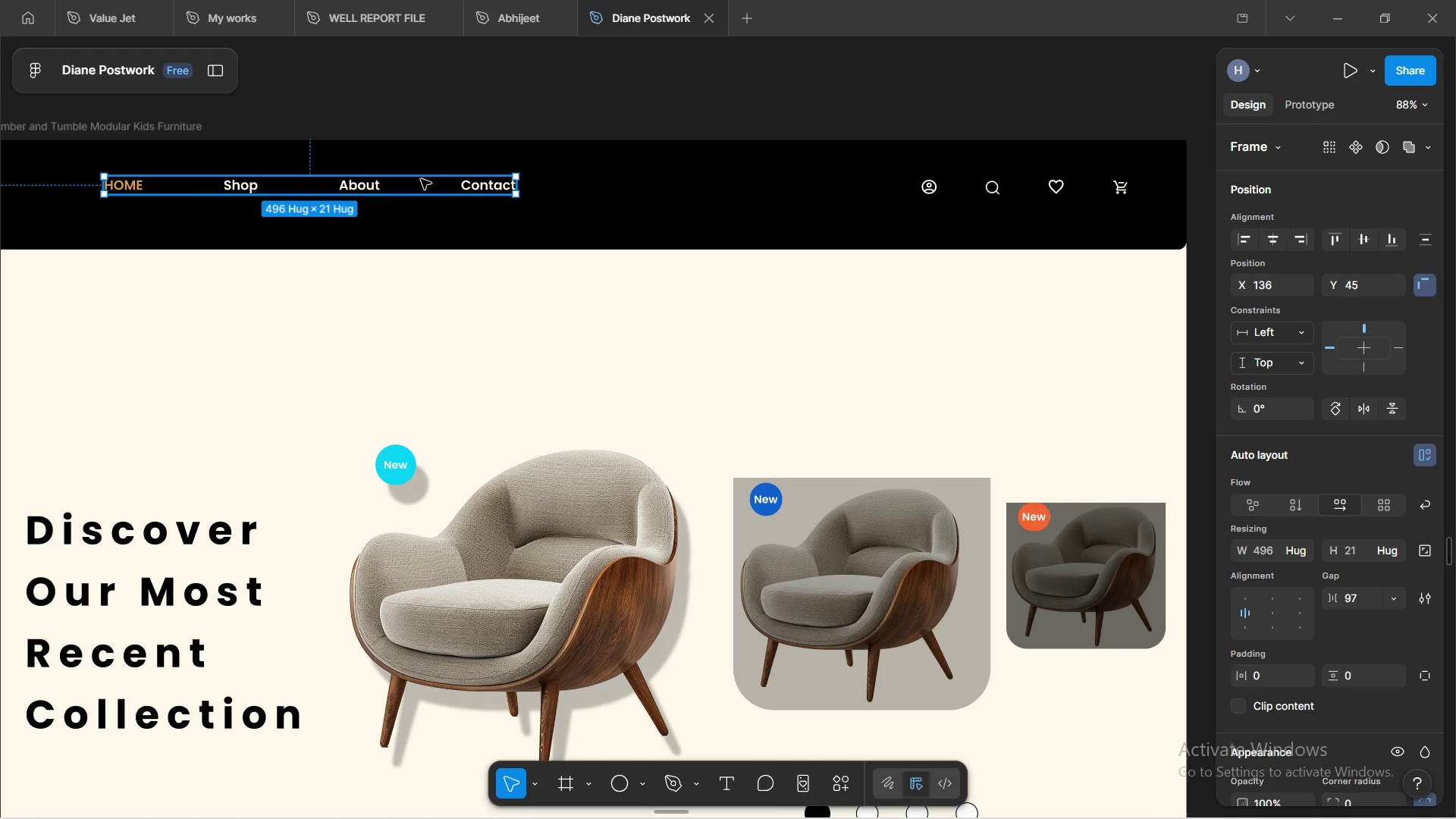 
left_click_drag(start_coordinate=[372, 184], to_coordinate=[705, 188])
 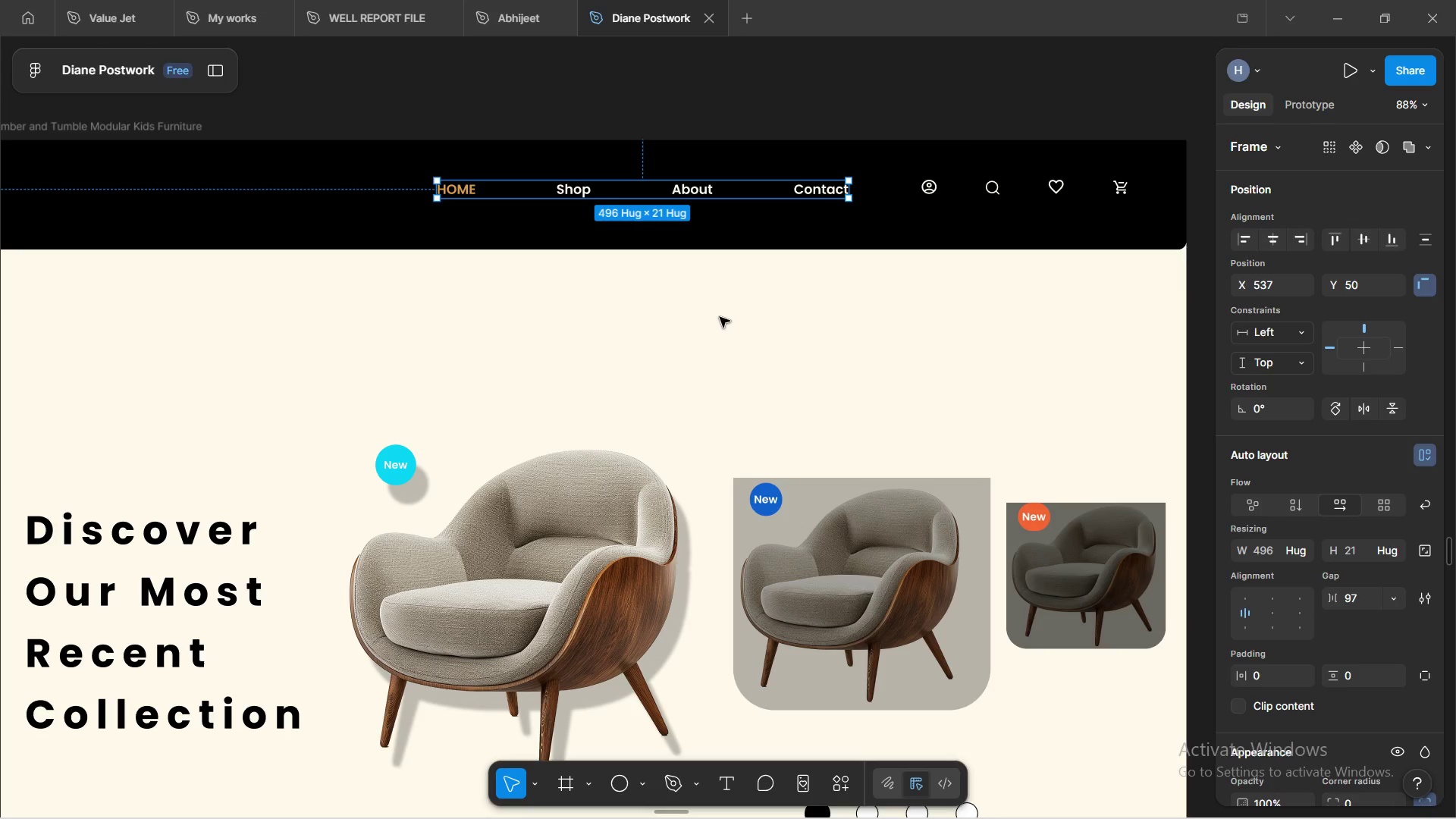 
left_click([720, 318])
 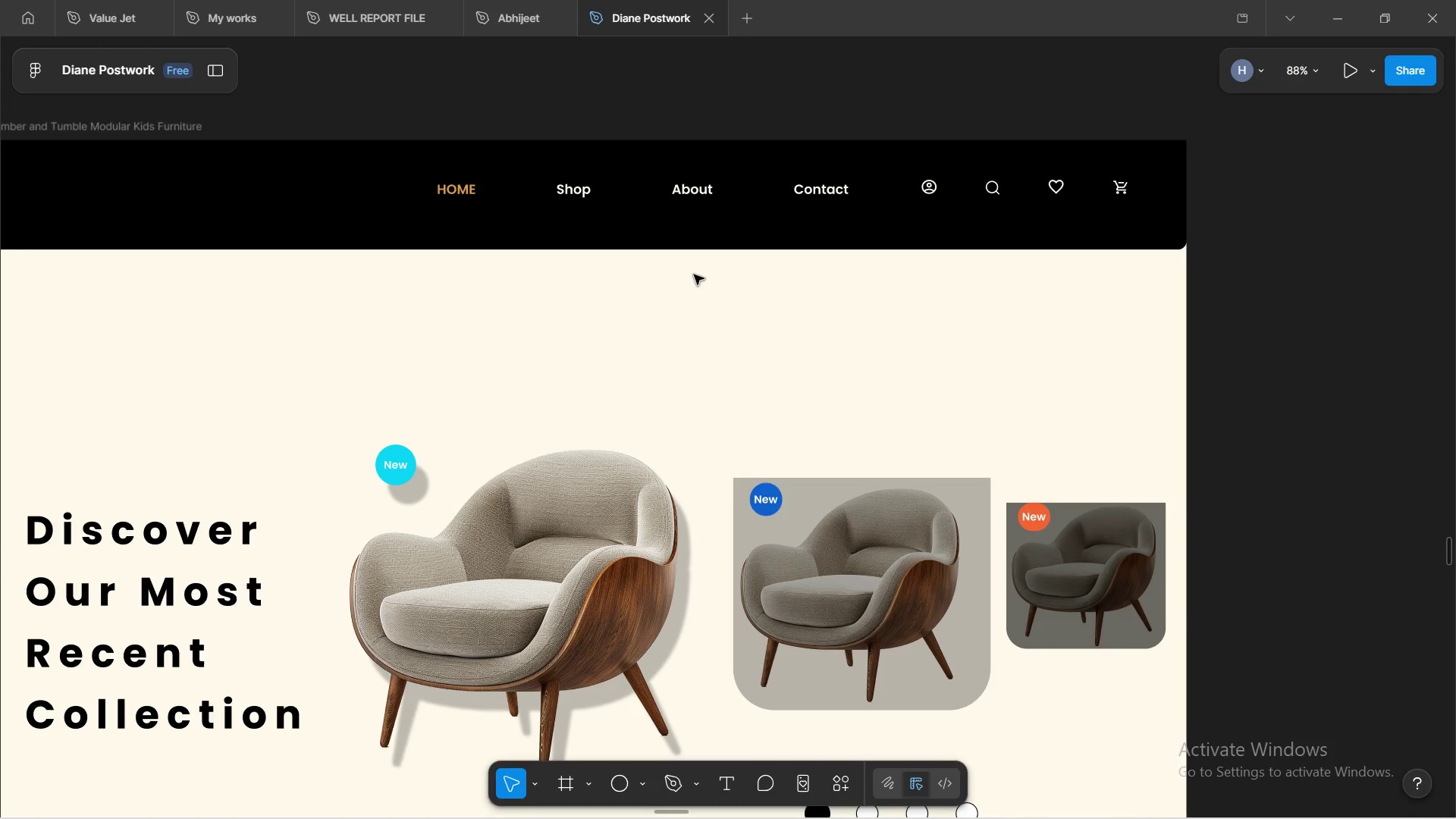 
hold_key(key=ControlLeft, duration=0.81)
scroll: coordinate [697, 275], scroll_direction: down, amount: 4.0
 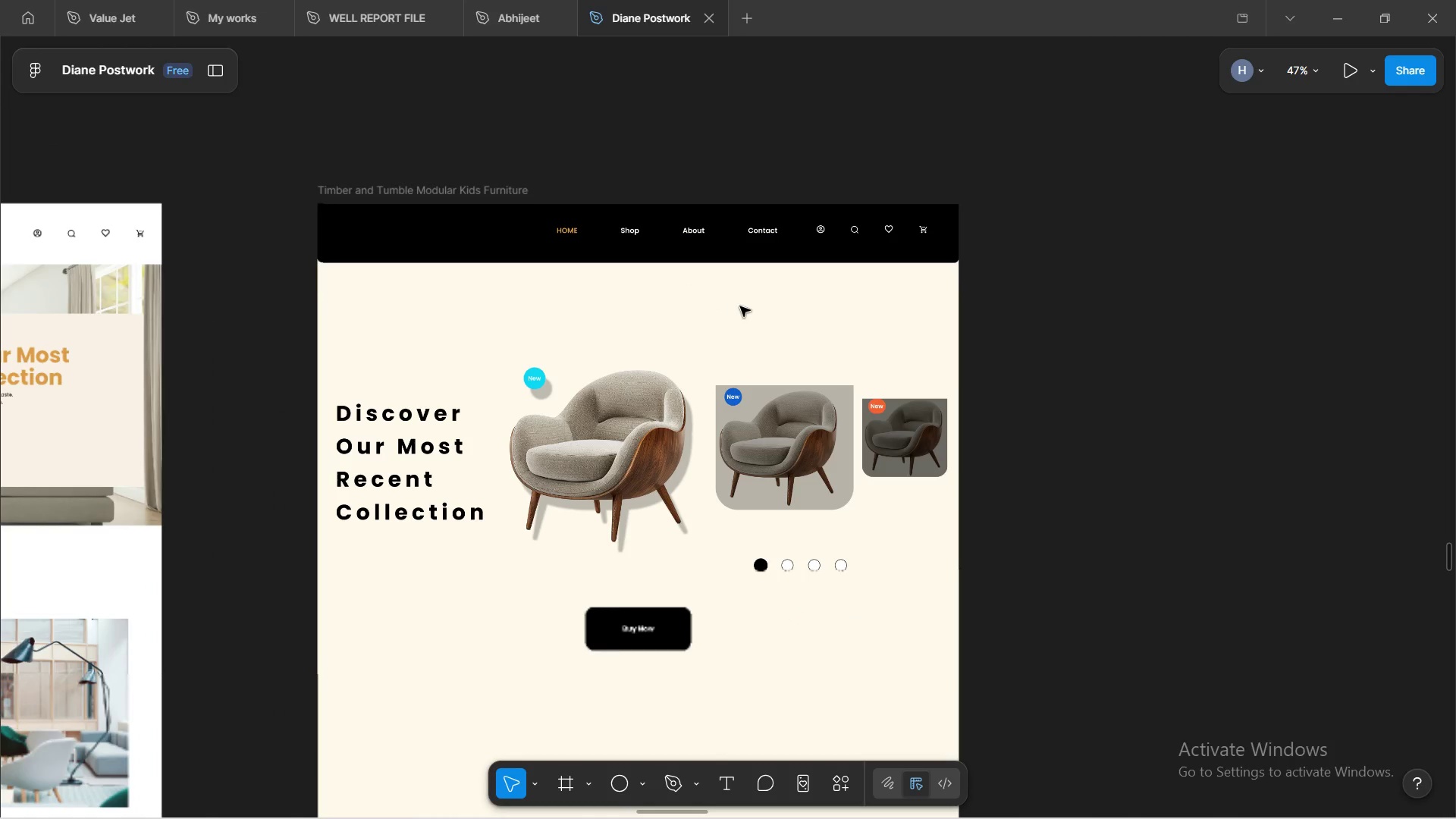 
hold_key(key=ControlLeft, duration=1.55)
hold_key(key=ControlLeft, duration=1.31)
scroll: coordinate [737, 293], scroll_direction: up, amount: 5.0
 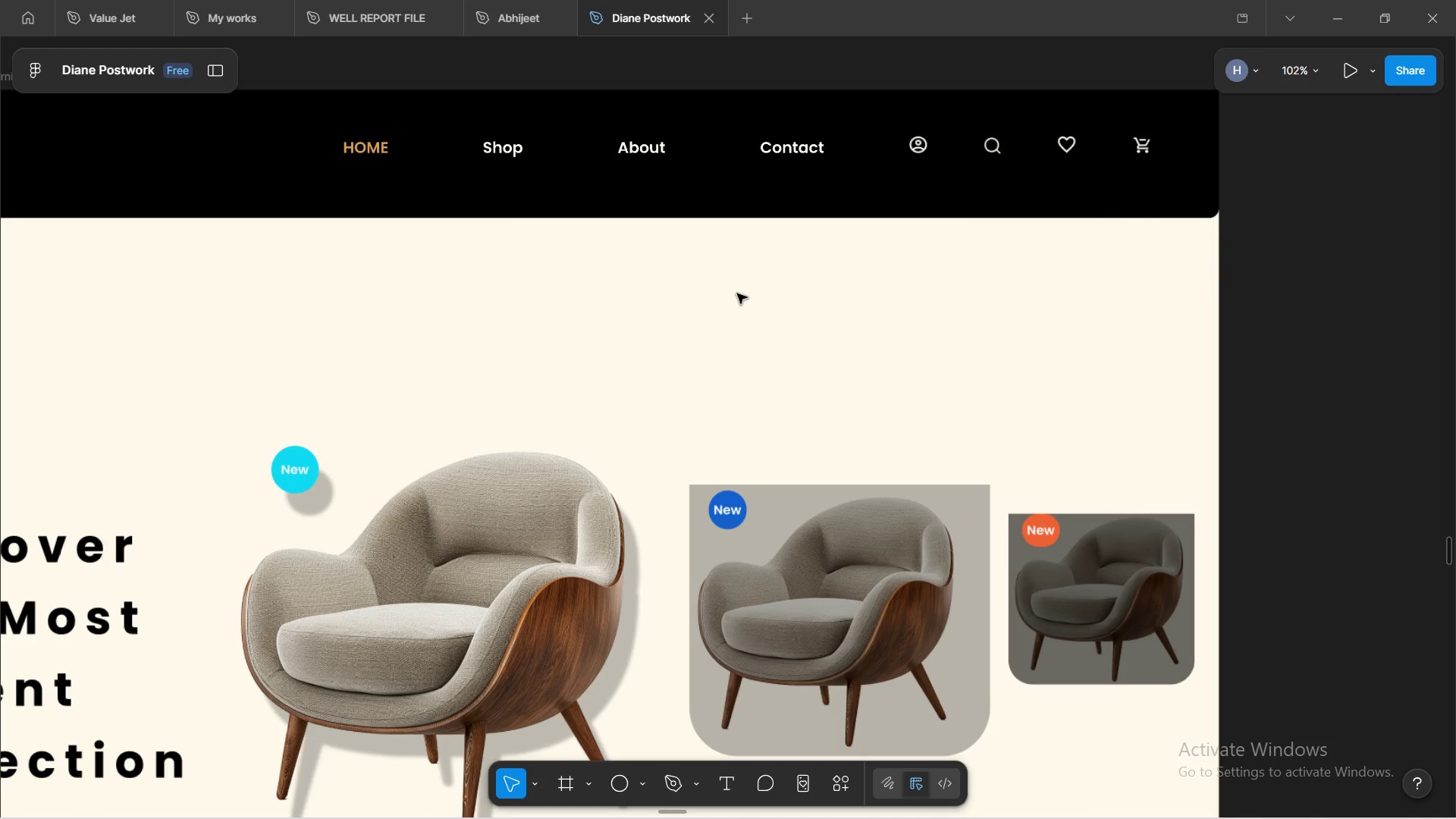 
hold_key(key=ShiftLeft, duration=1.55)
scroll: coordinate [723, 281], scroll_direction: up, amount: 7.0
 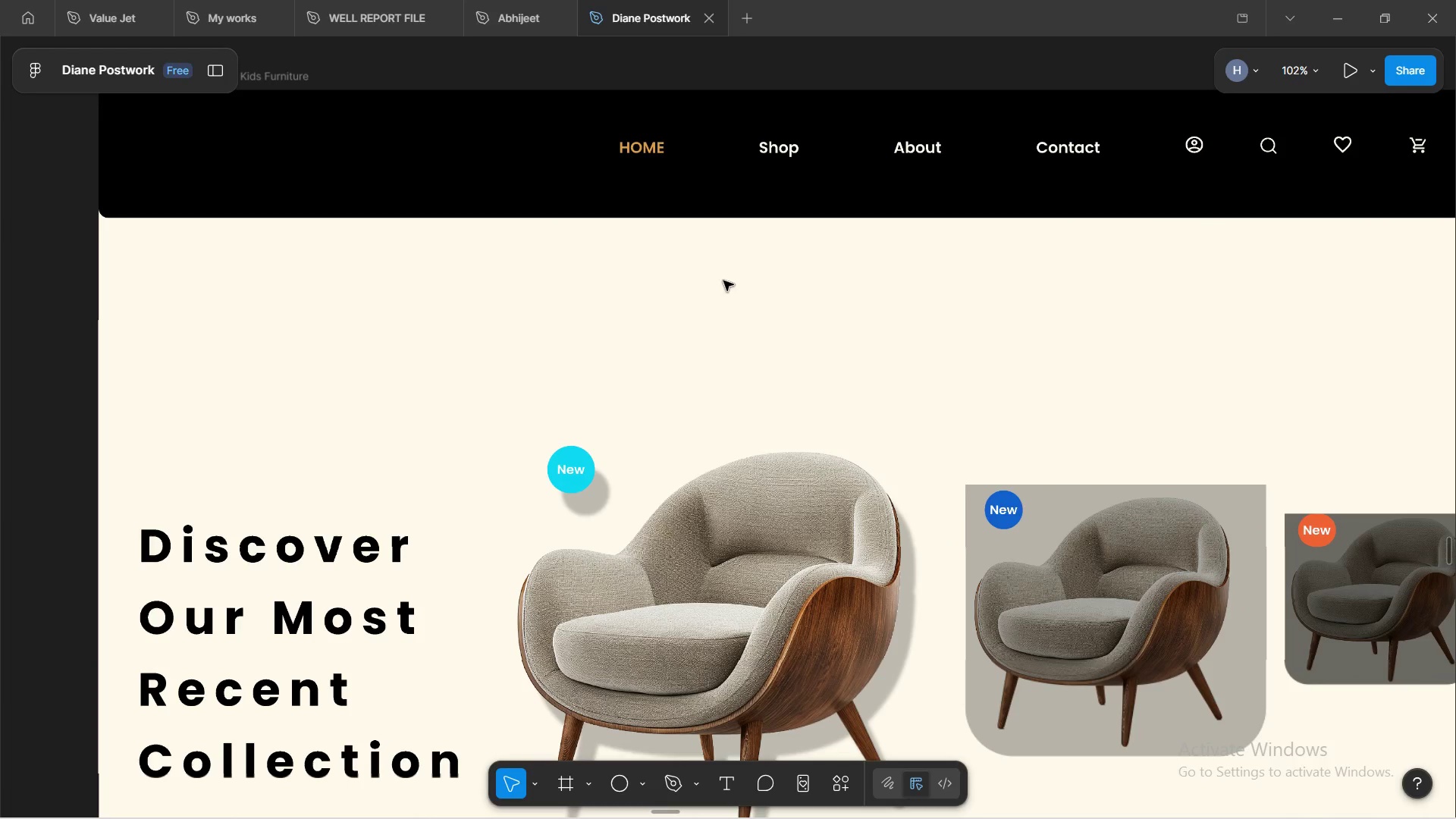 
key(Shift+ShiftLeft)
 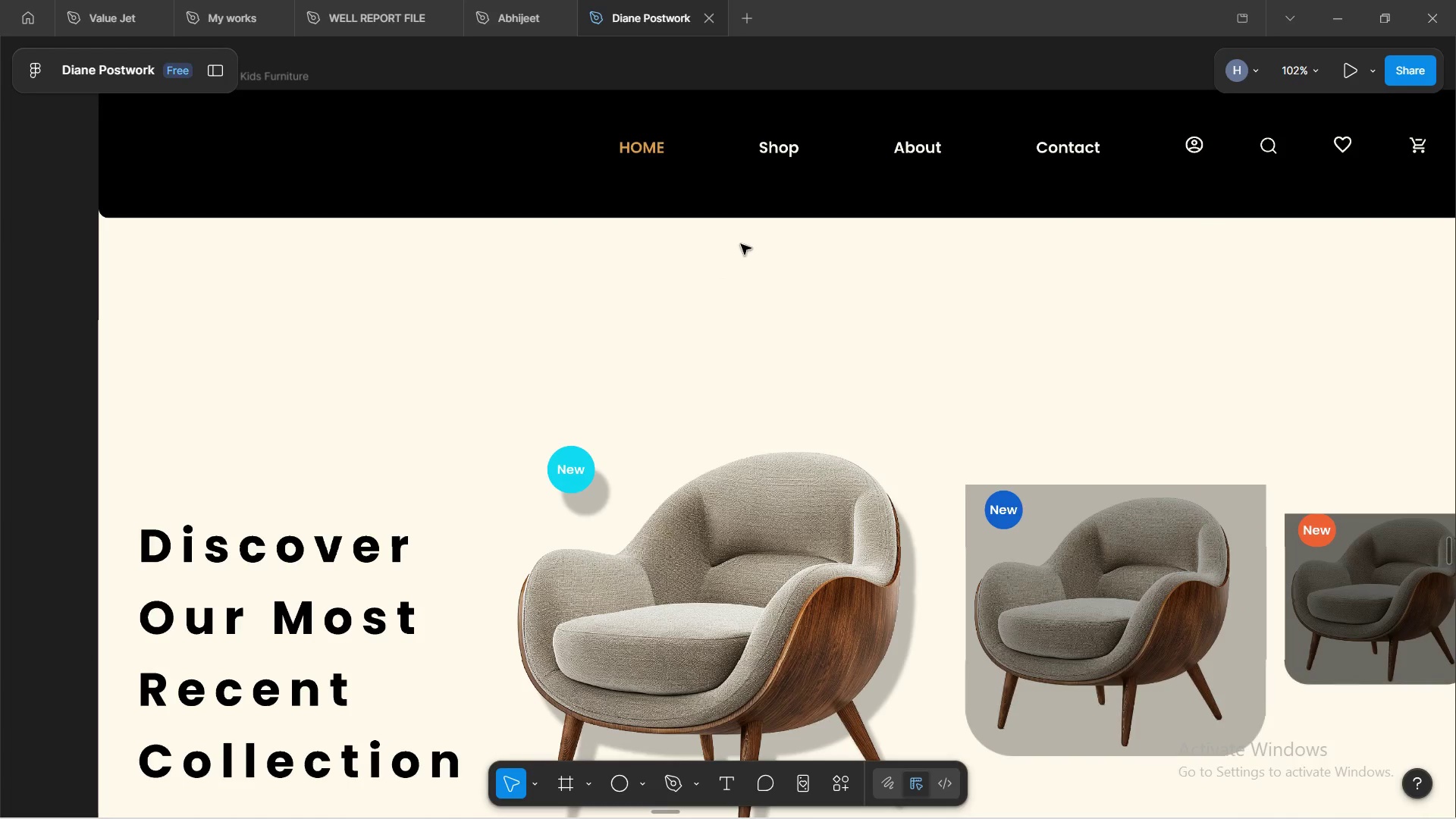 
key(Shift+ShiftLeft)
 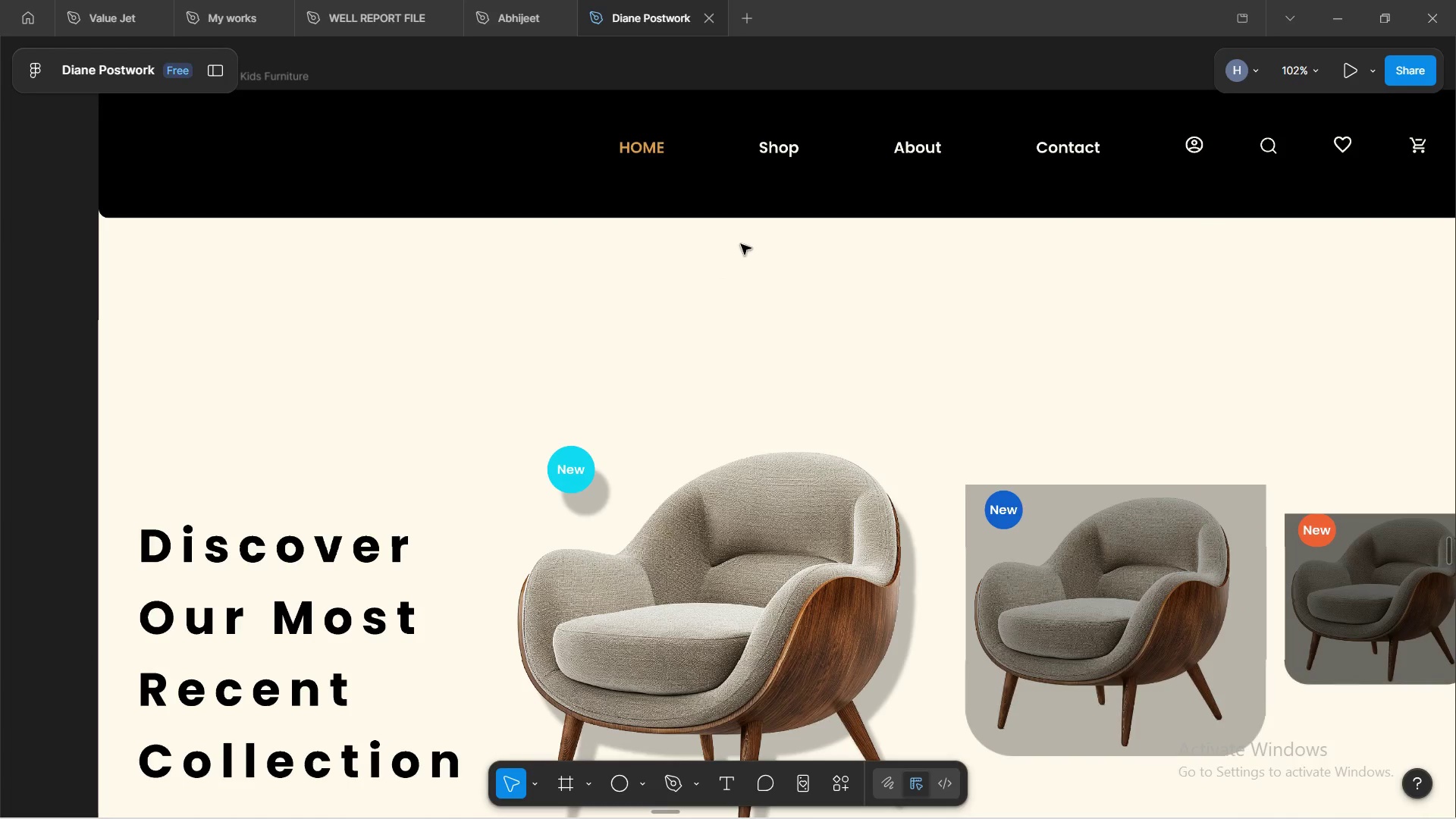 
key(Shift+ShiftLeft)
 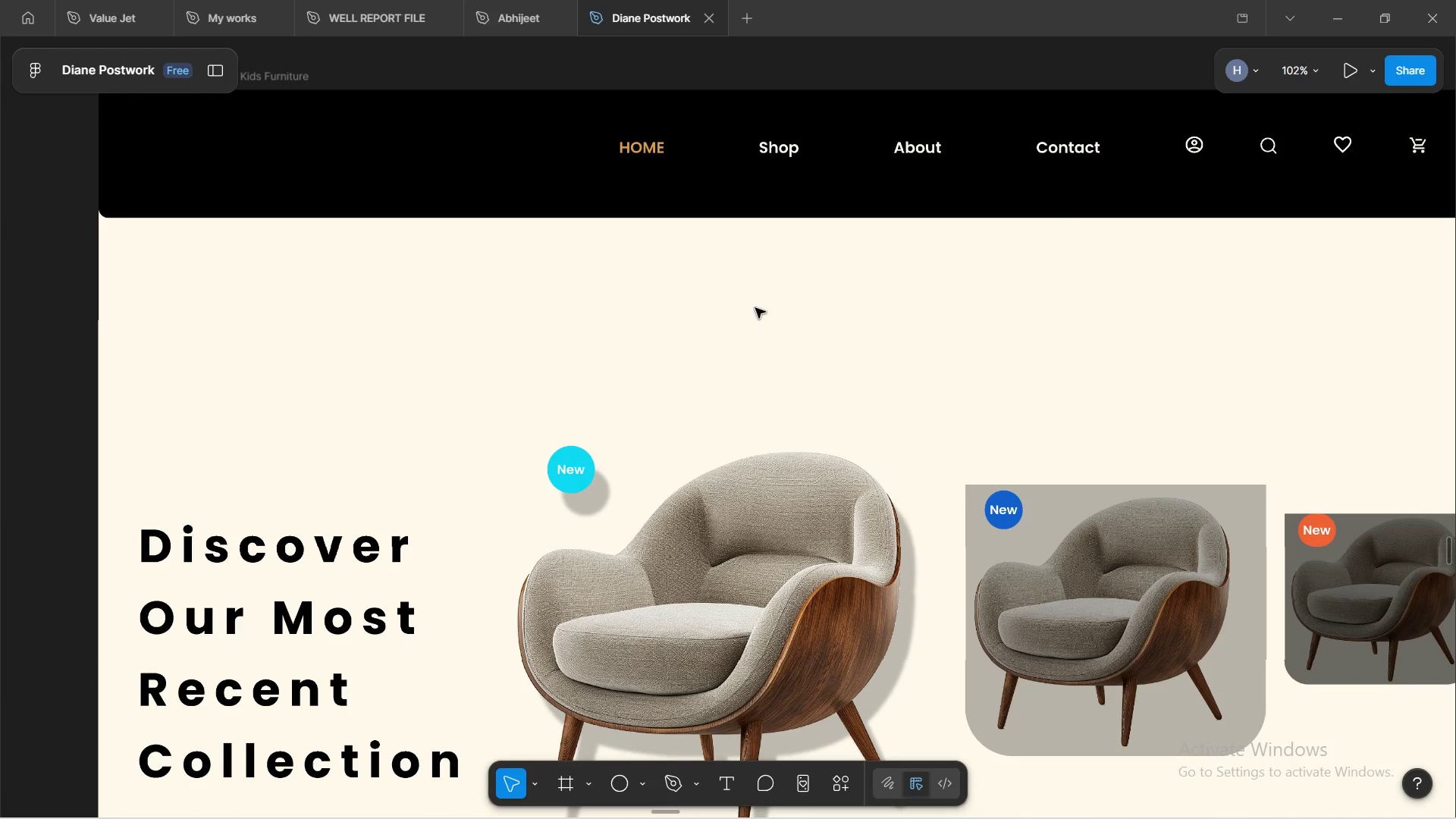 
hold_key(key=ShiftLeft, duration=1.52)
scroll: coordinate [751, 288], scroll_direction: down, amount: 2.0
 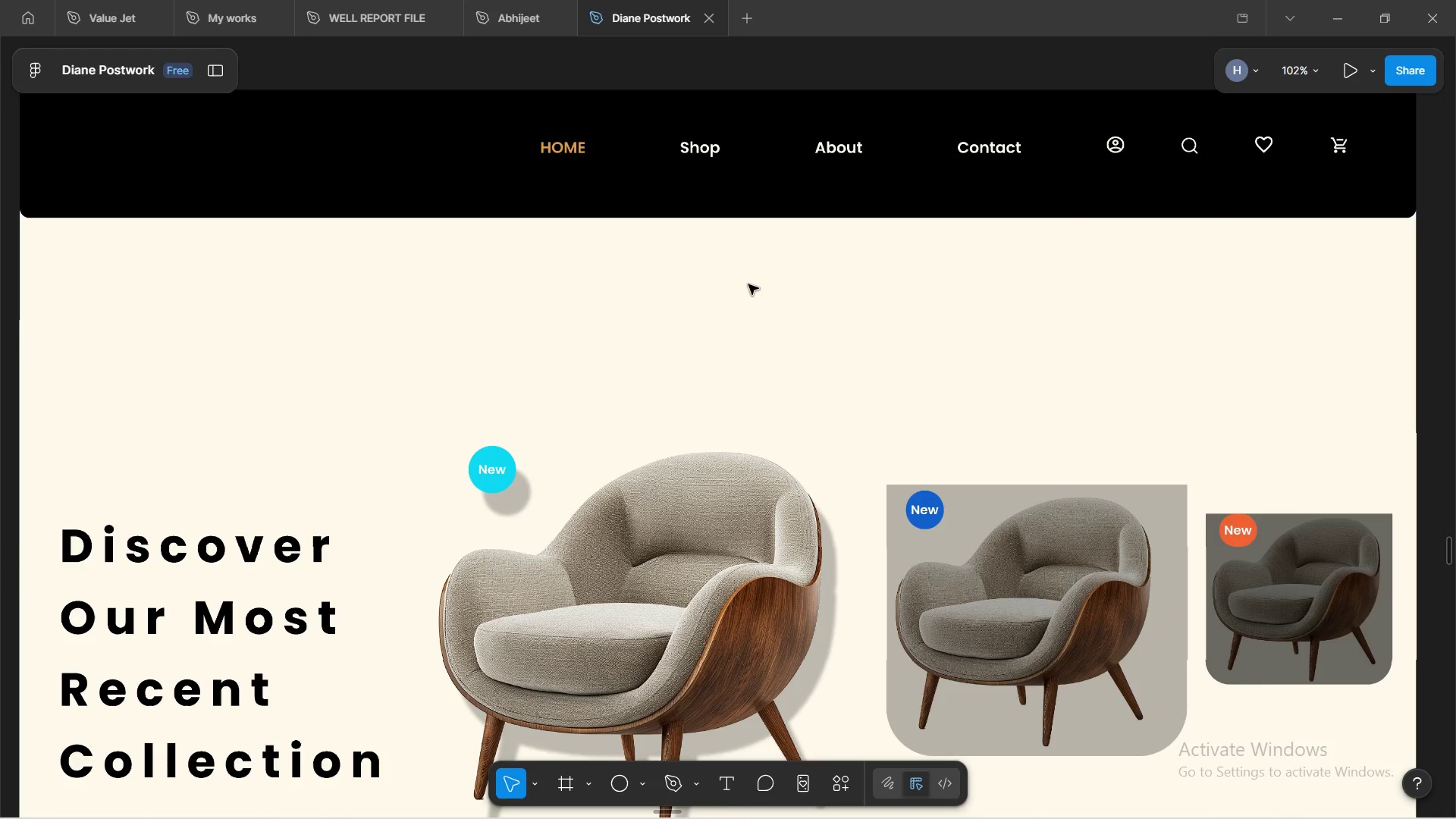 
scroll: coordinate [698, 290], scroll_direction: up, amount: 3.0
 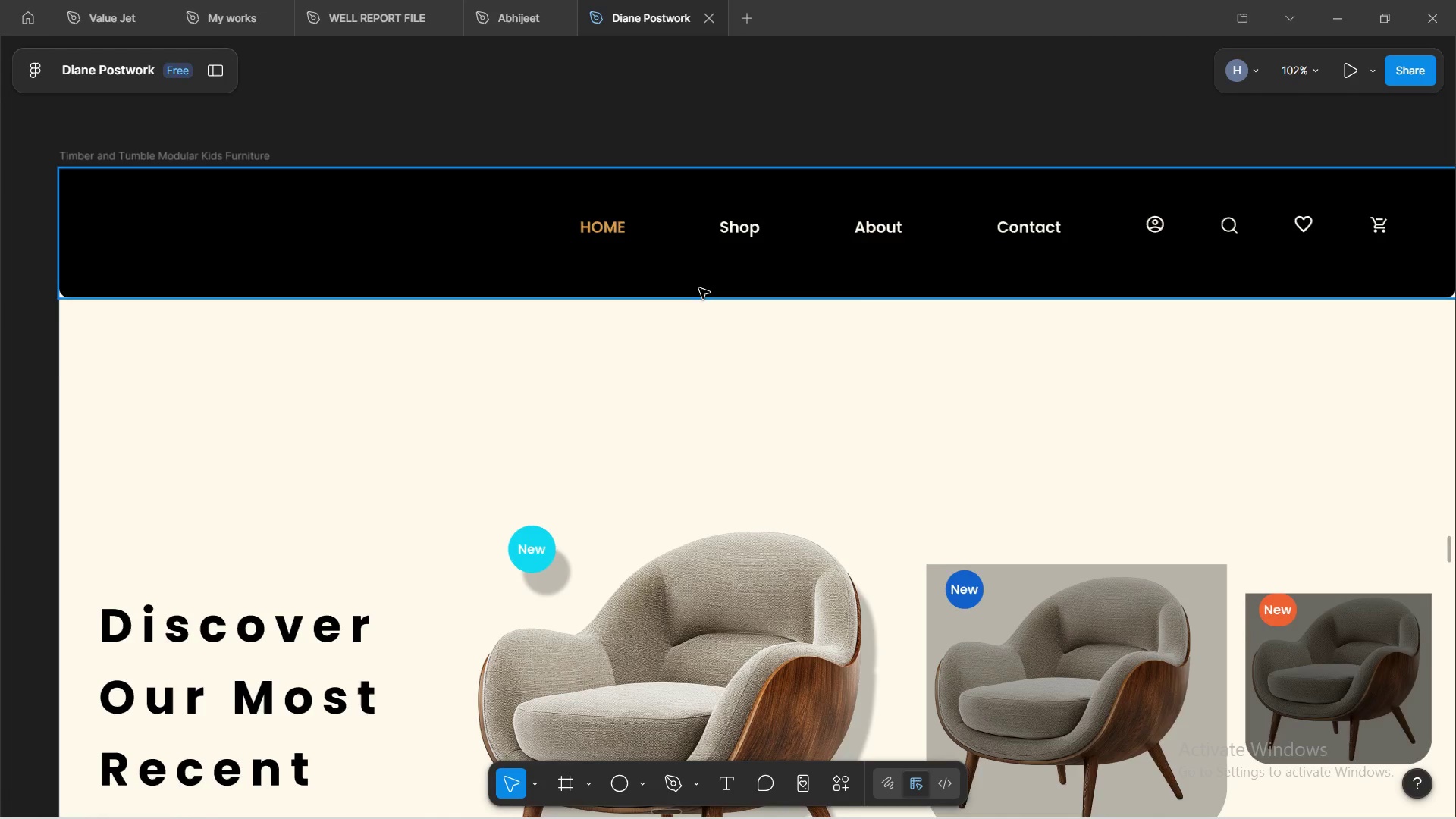 
scroll: coordinate [704, 287], scroll_direction: down, amount: 4.0
 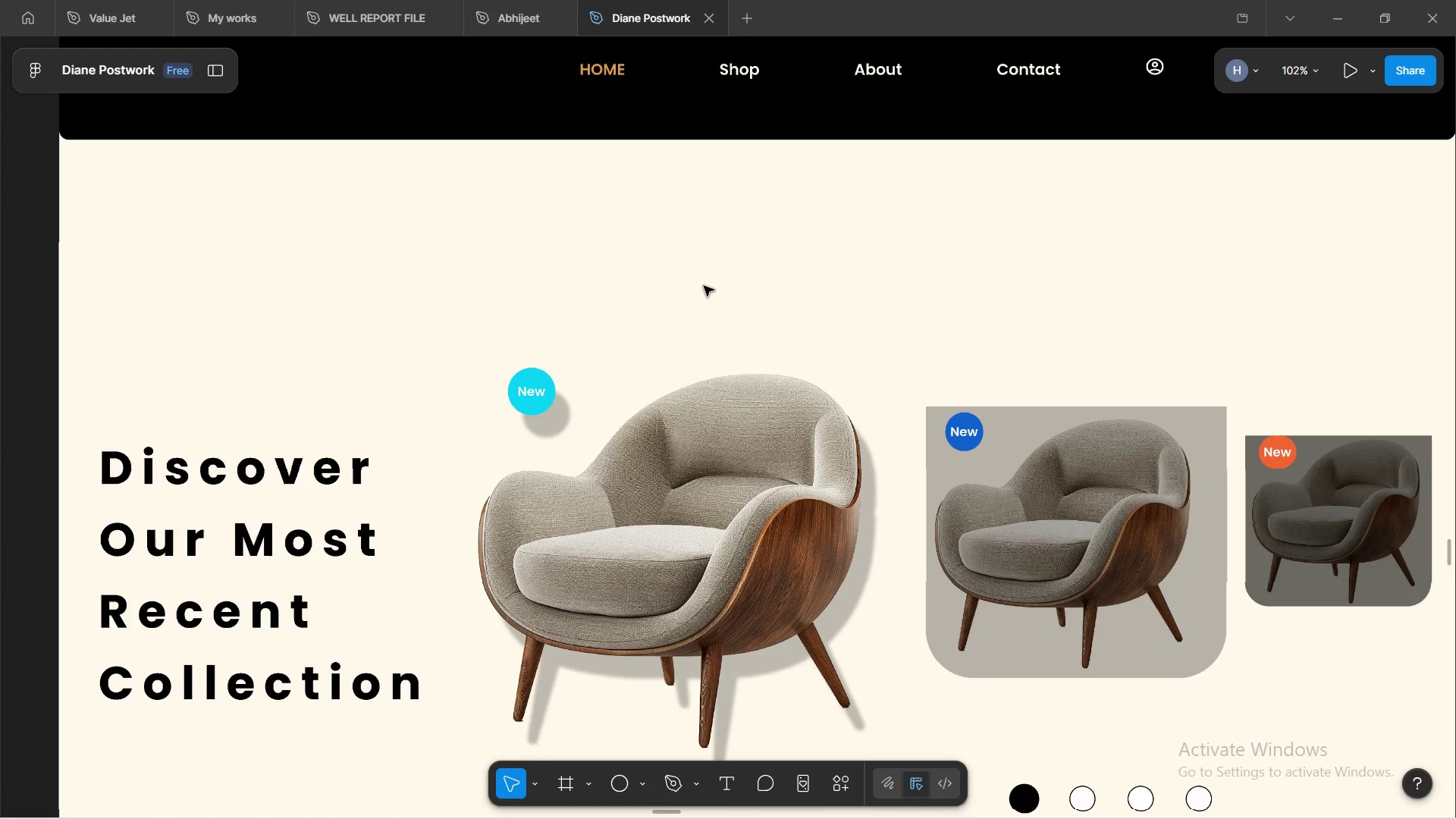 
scroll: coordinate [704, 286], scroll_direction: none, amount: 0.0
 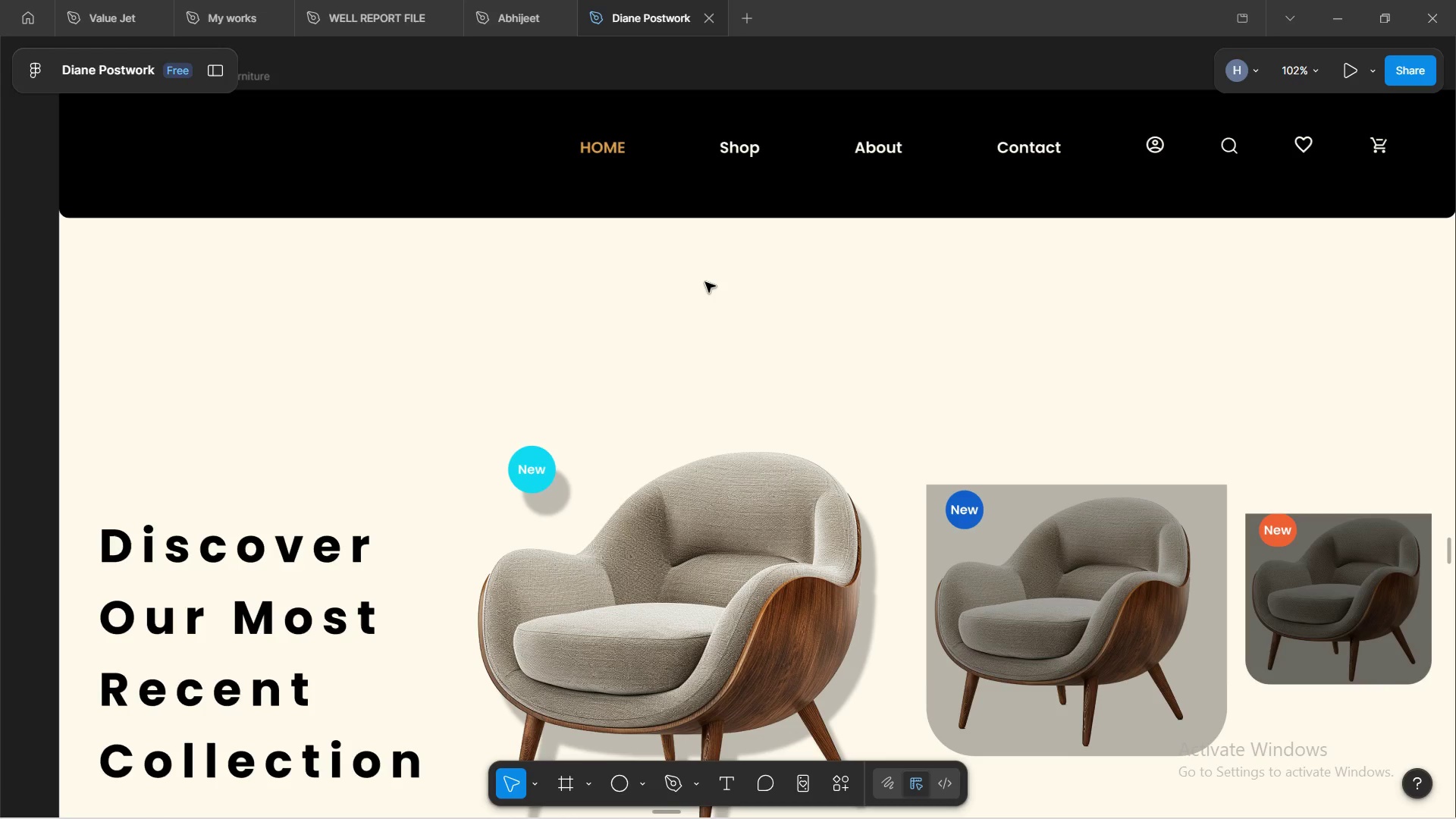 
scroll: coordinate [705, 282], scroll_direction: up, amount: 2.0